 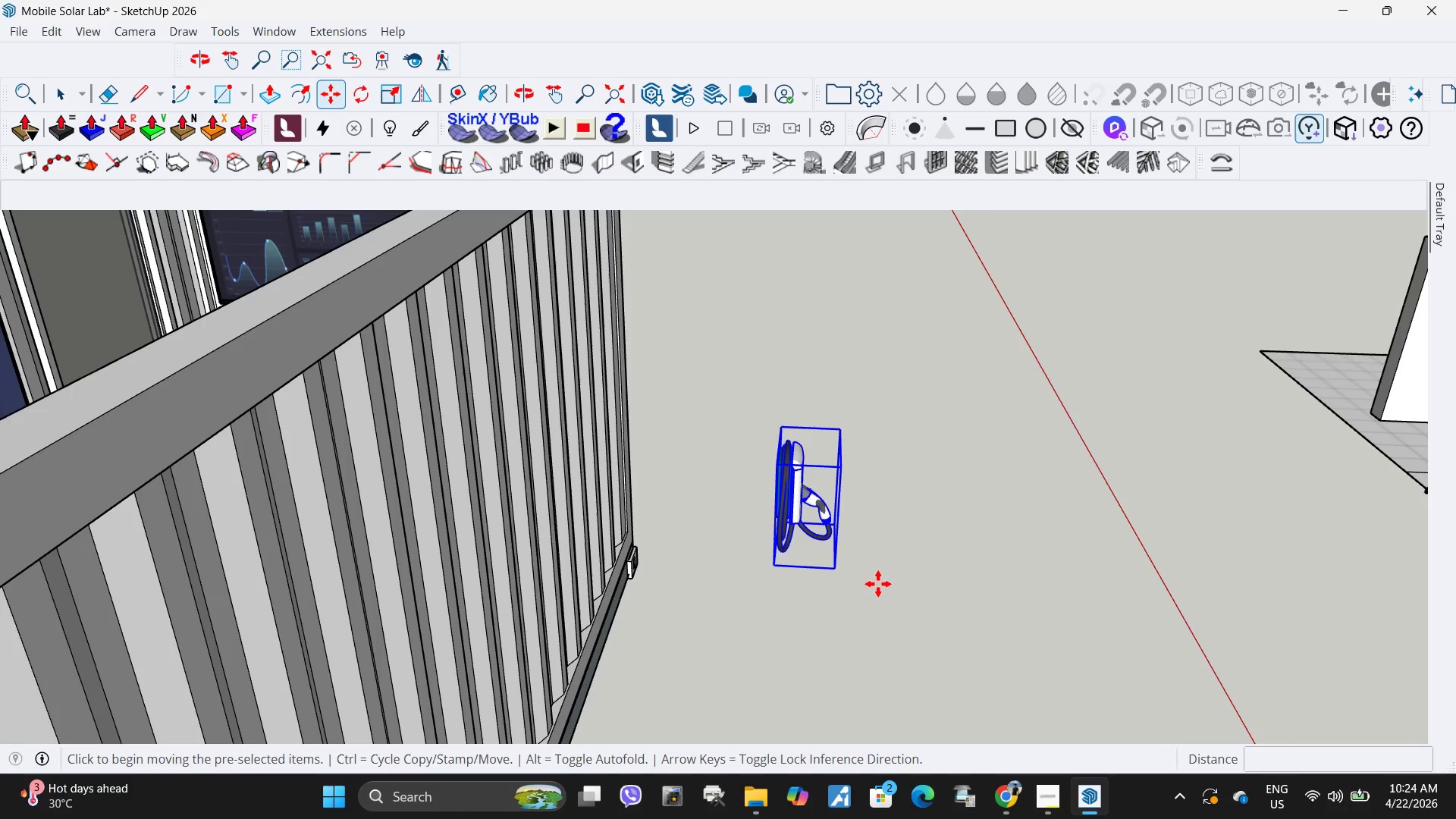 
key(Q)
 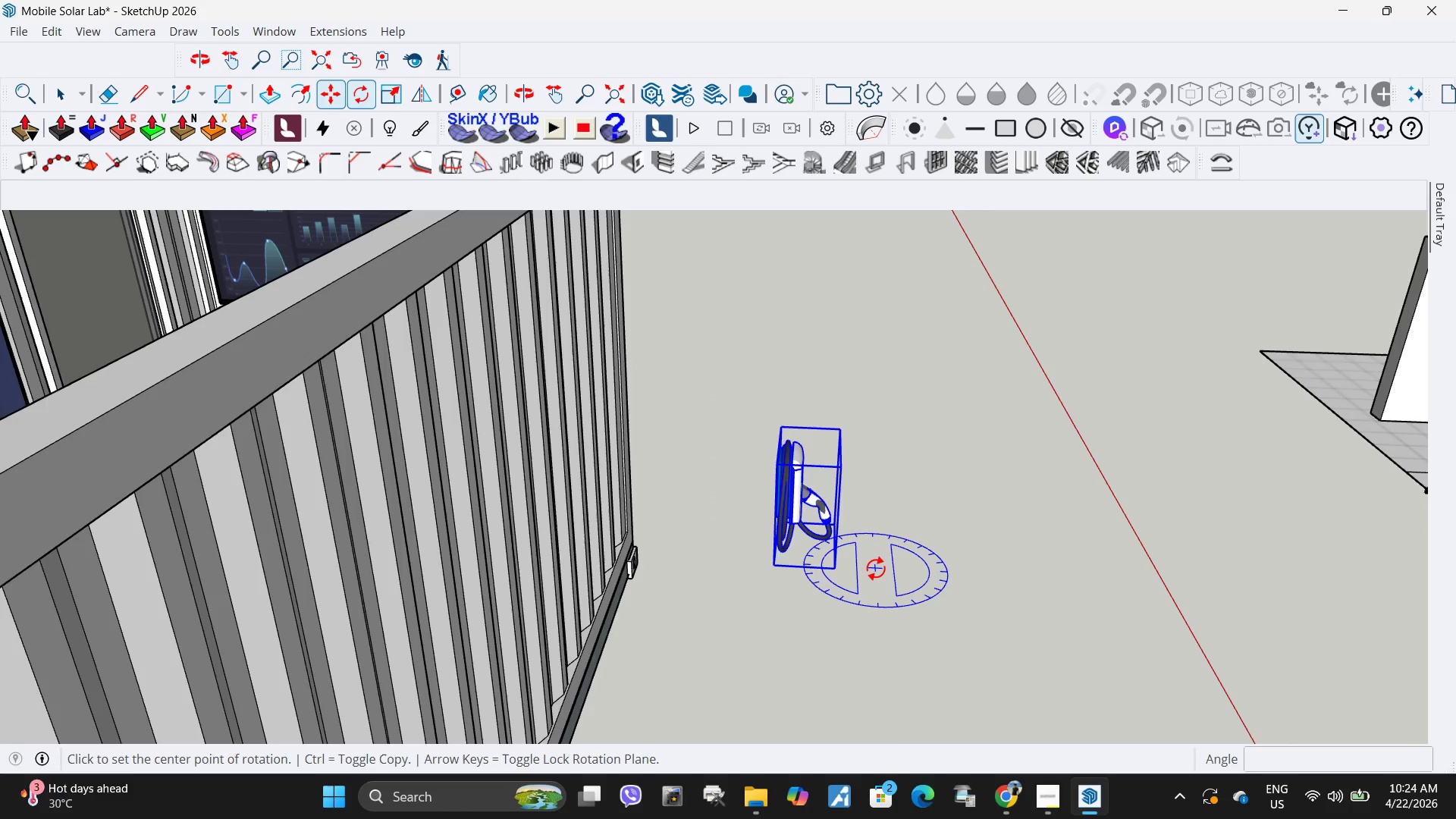 
scroll: coordinate [878, 584], scroll_direction: up, amount: 11.0
 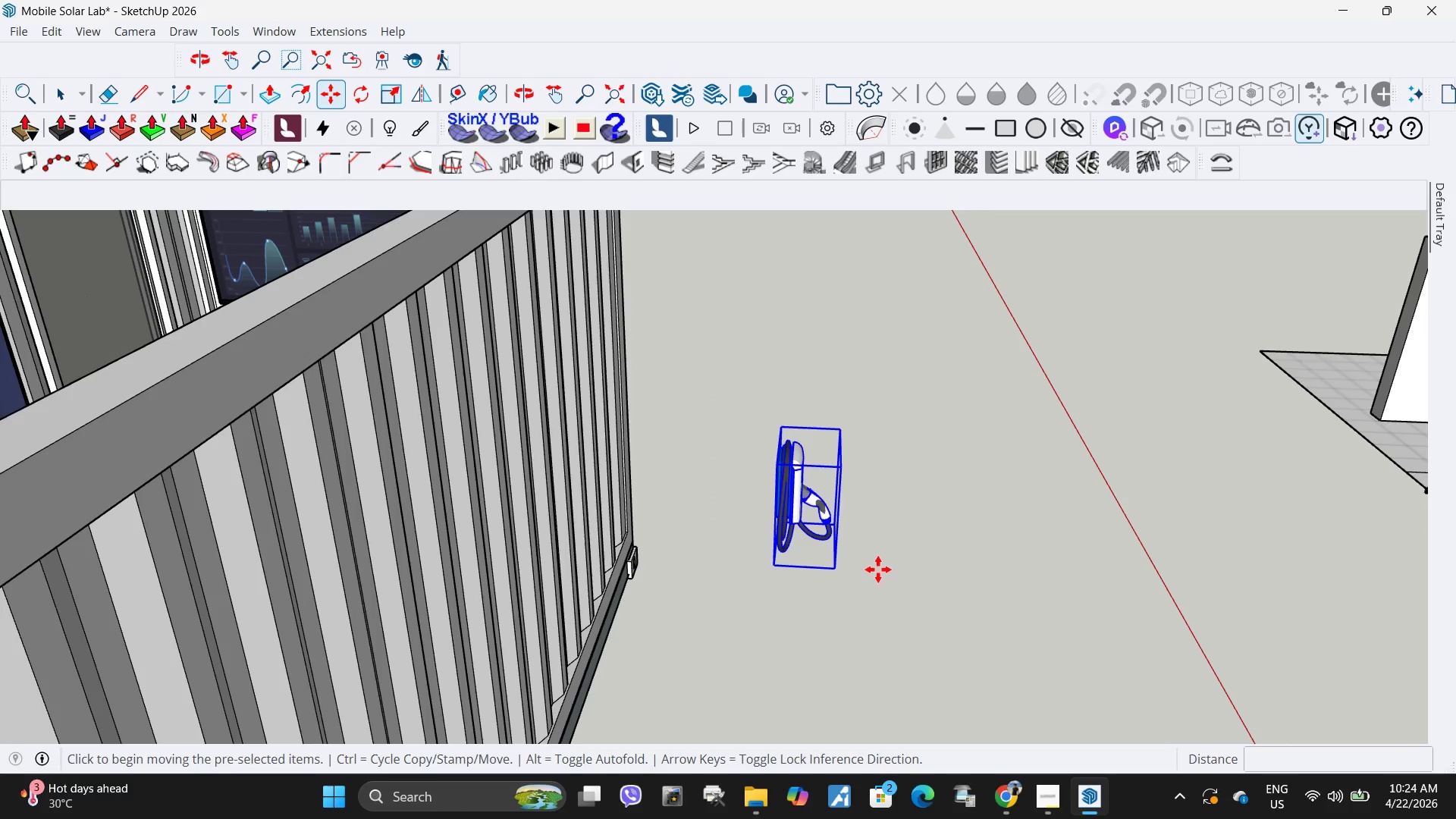 
left_click([876, 568])
 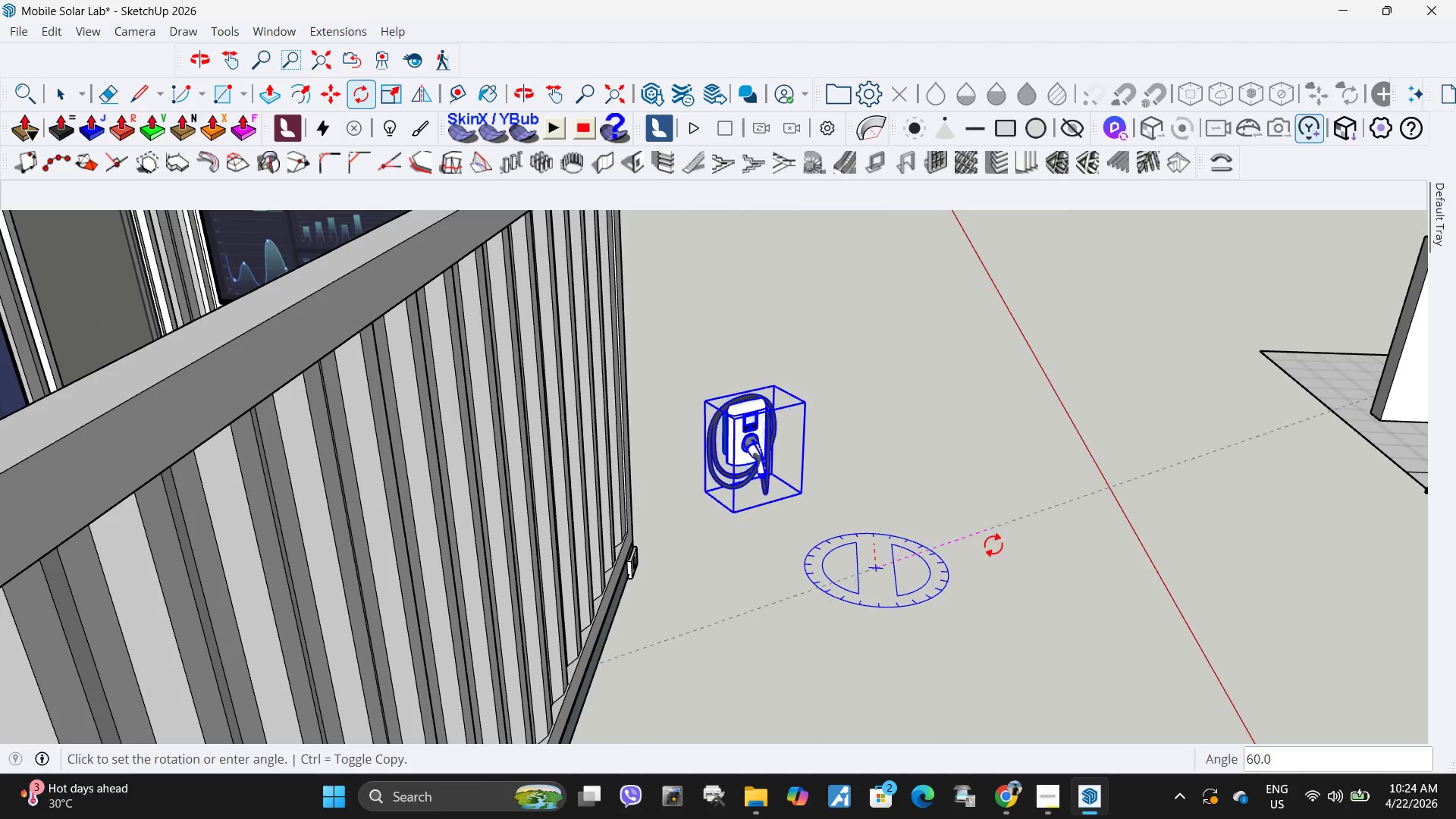 
left_click([999, 576])
 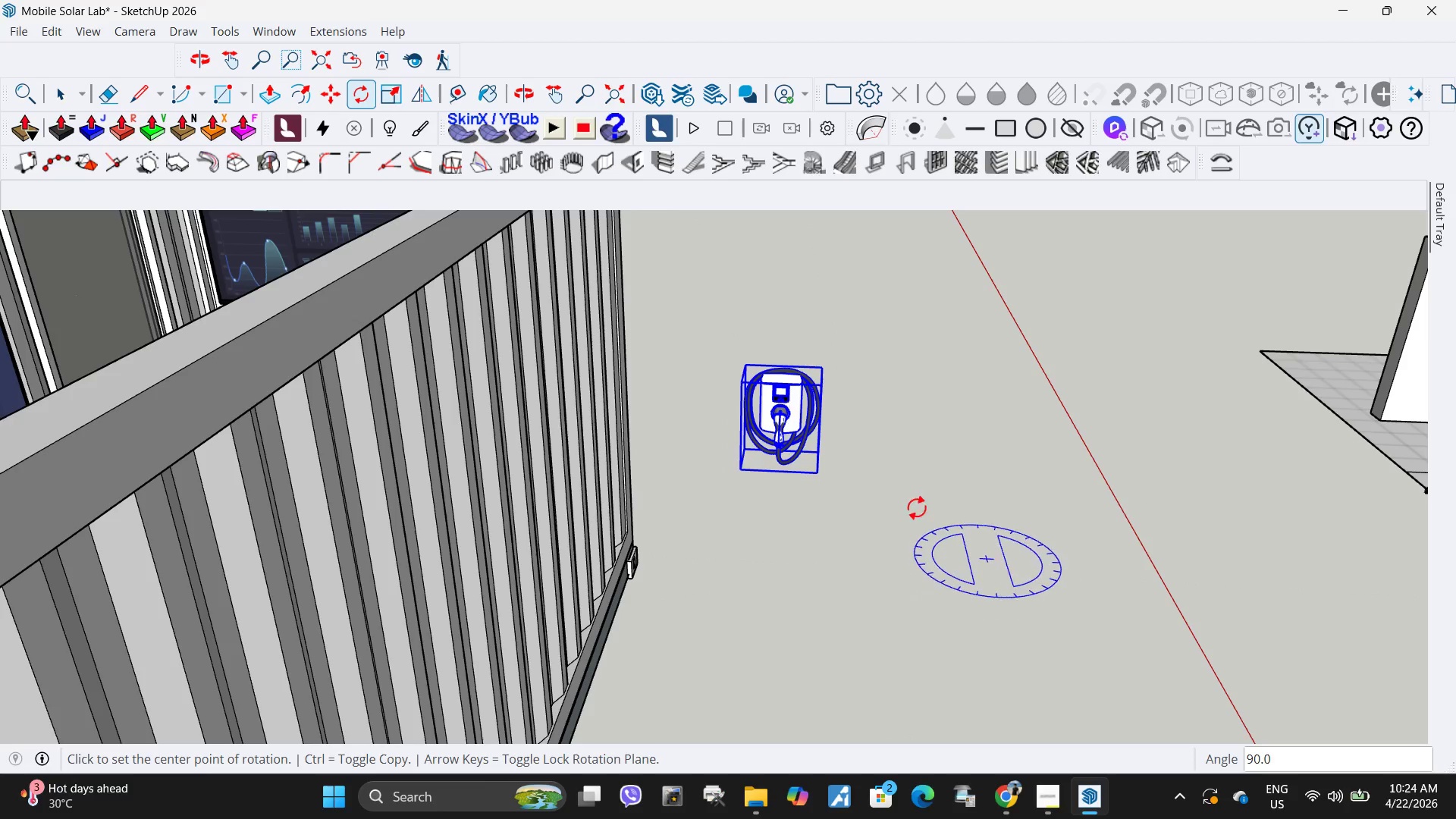 
scroll: coordinate [843, 462], scroll_direction: up, amount: 4.0
 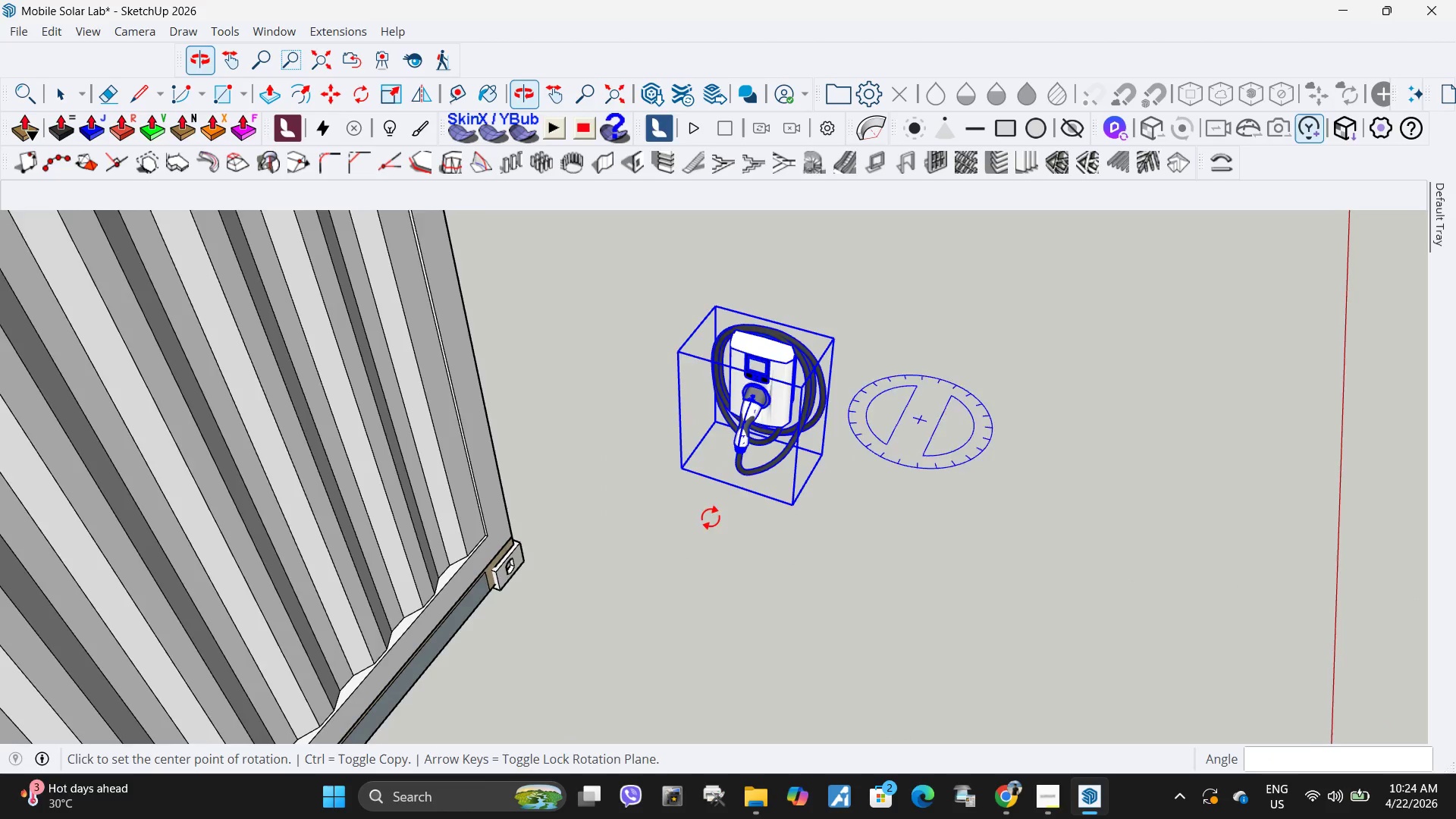 
key(M)
 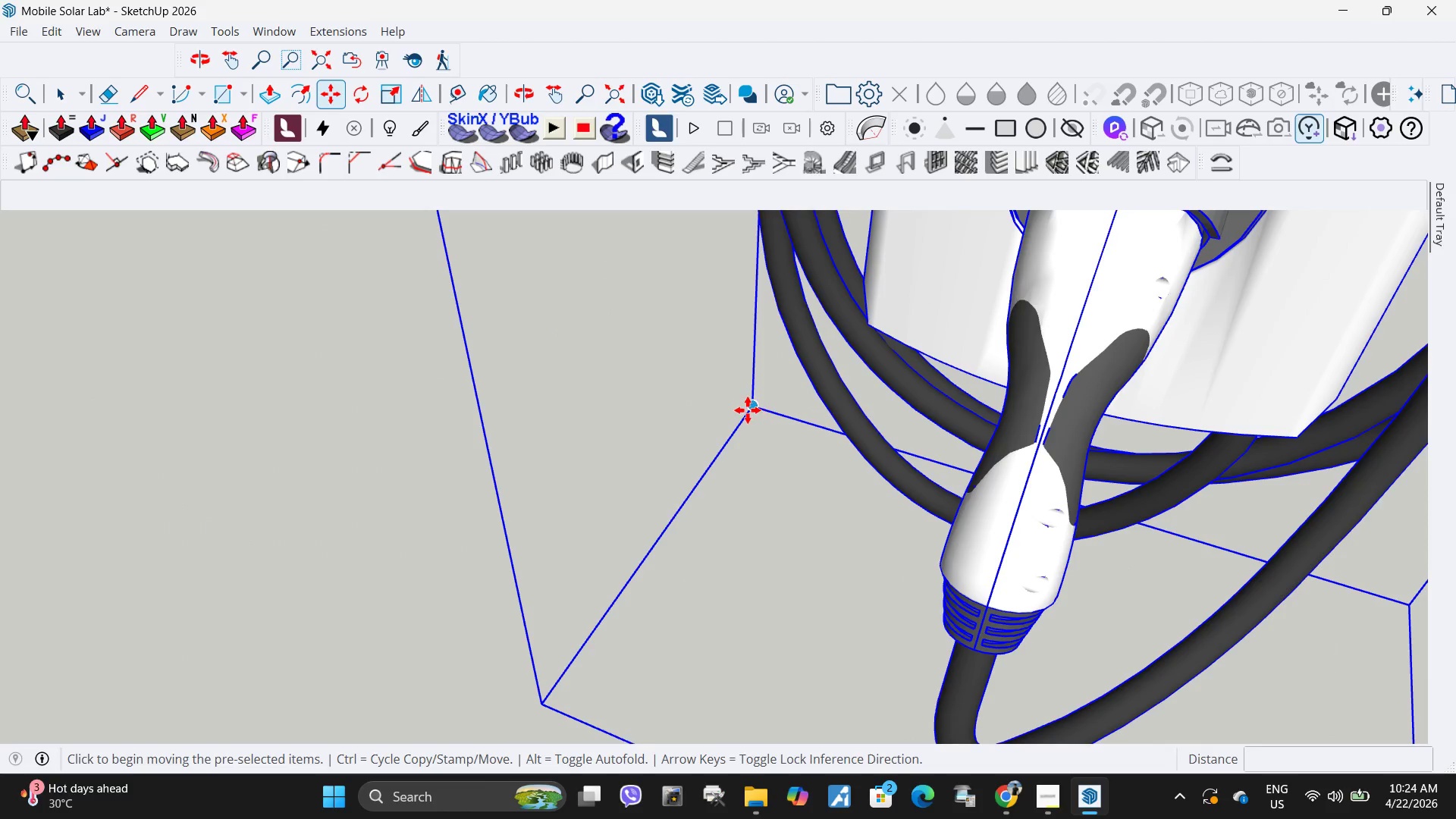 
scroll: coordinate [714, 413], scroll_direction: up, amount: 13.0
 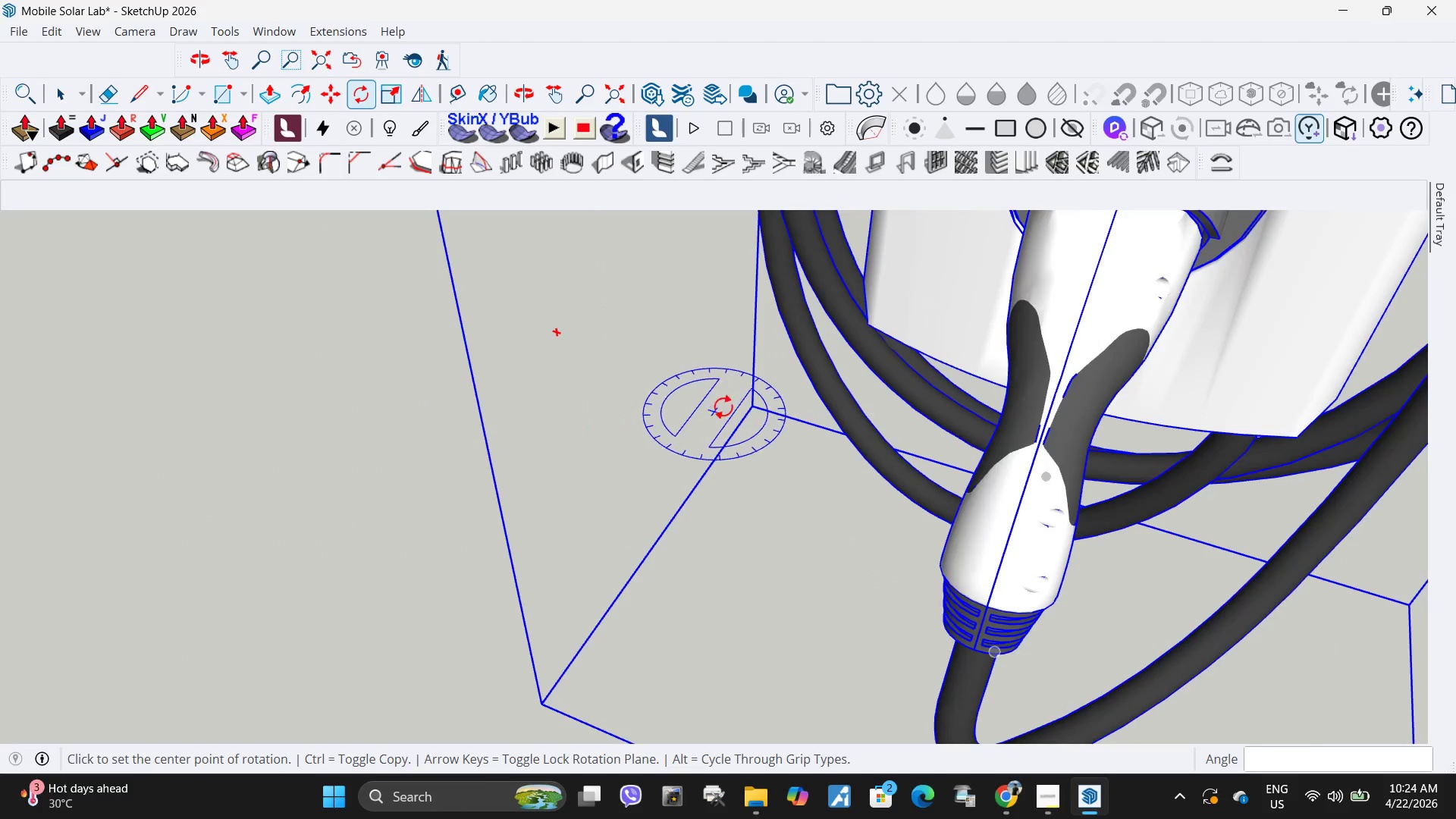 
left_click([748, 410])
 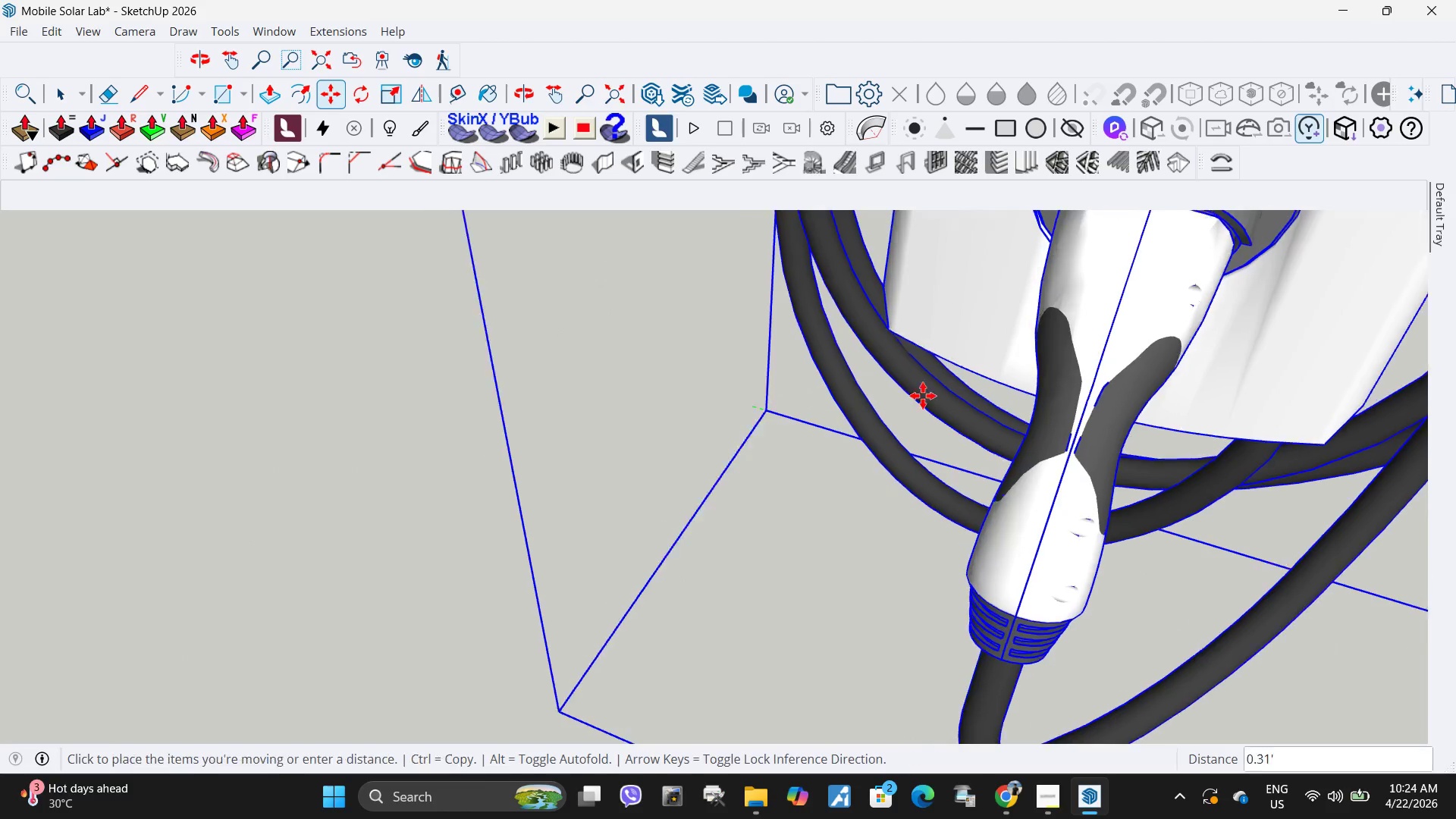 
scroll: coordinate [937, 403], scroll_direction: down, amount: 29.0
 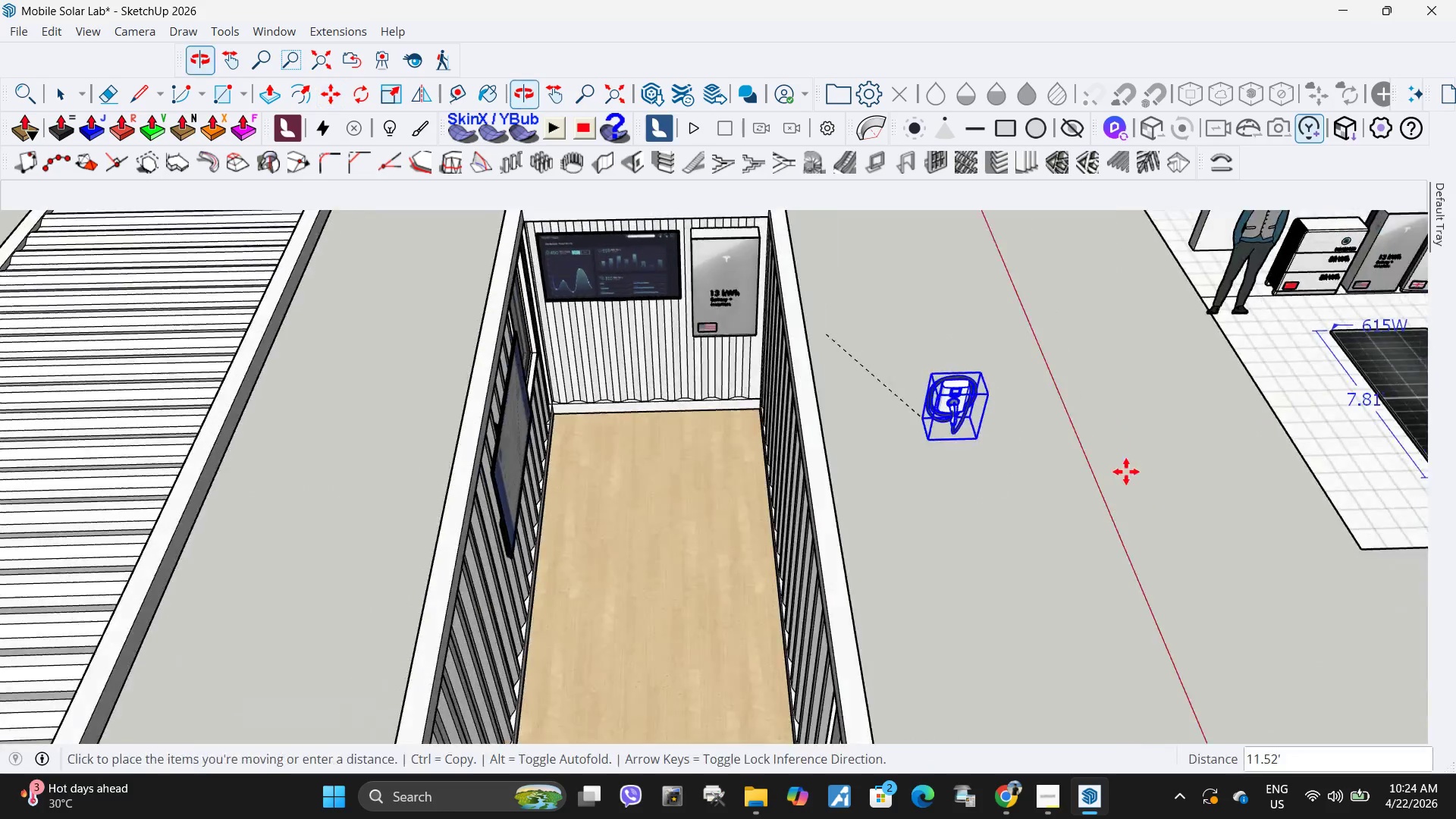 
scroll: coordinate [722, 381], scroll_direction: up, amount: 19.0
 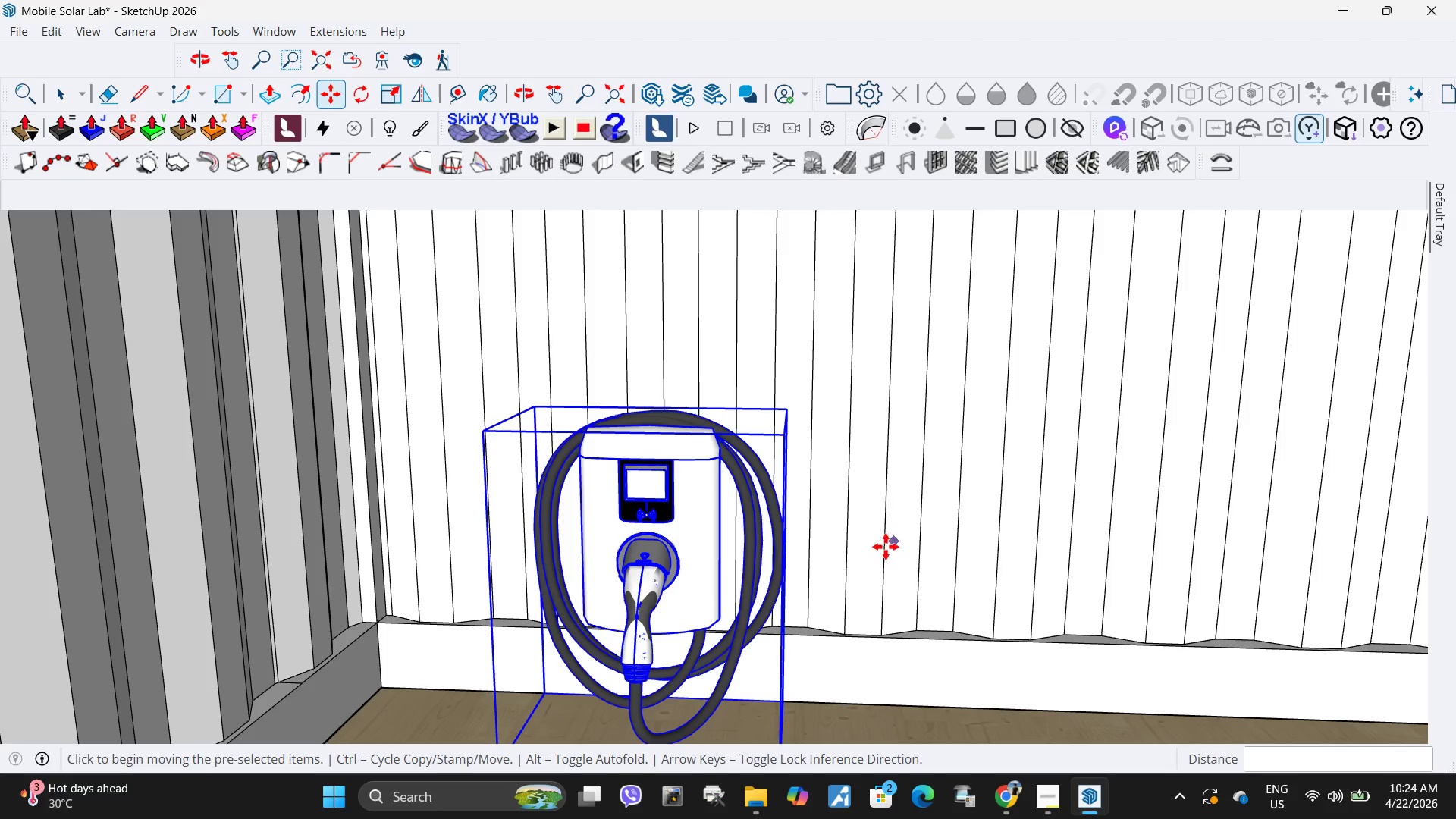 
left_click([868, 548])
 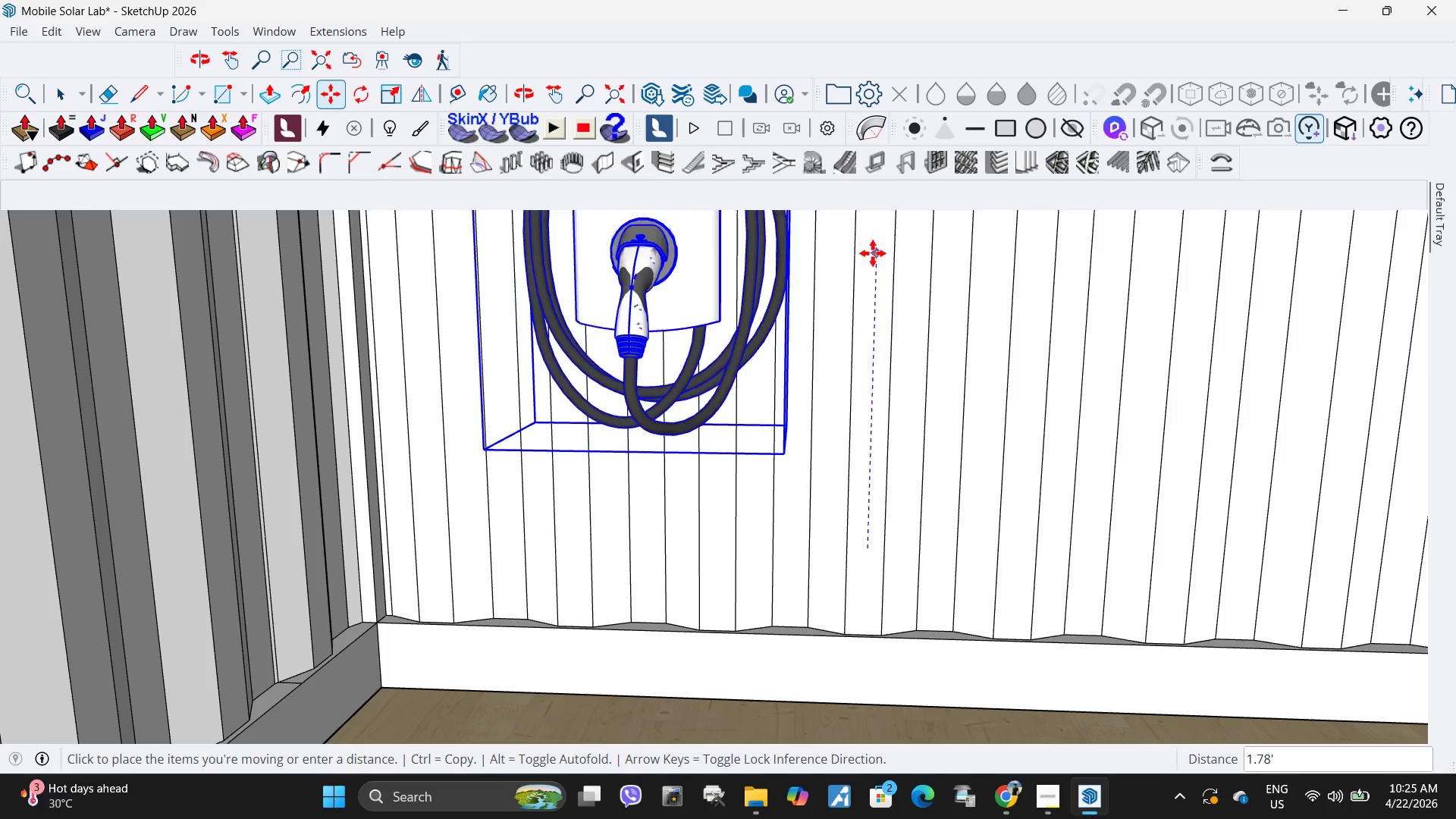 
left_click([873, 253])
 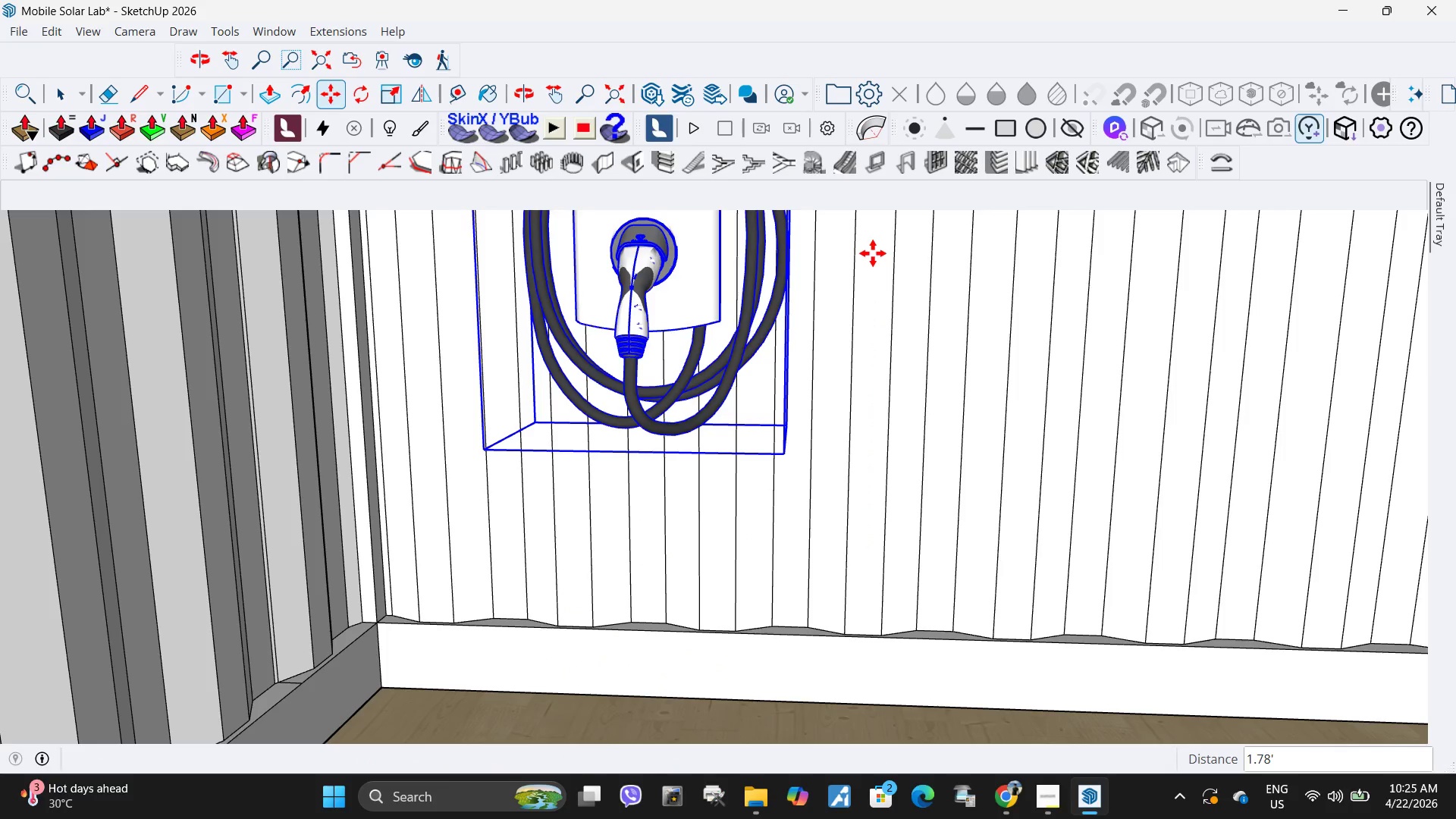 
key(H)
 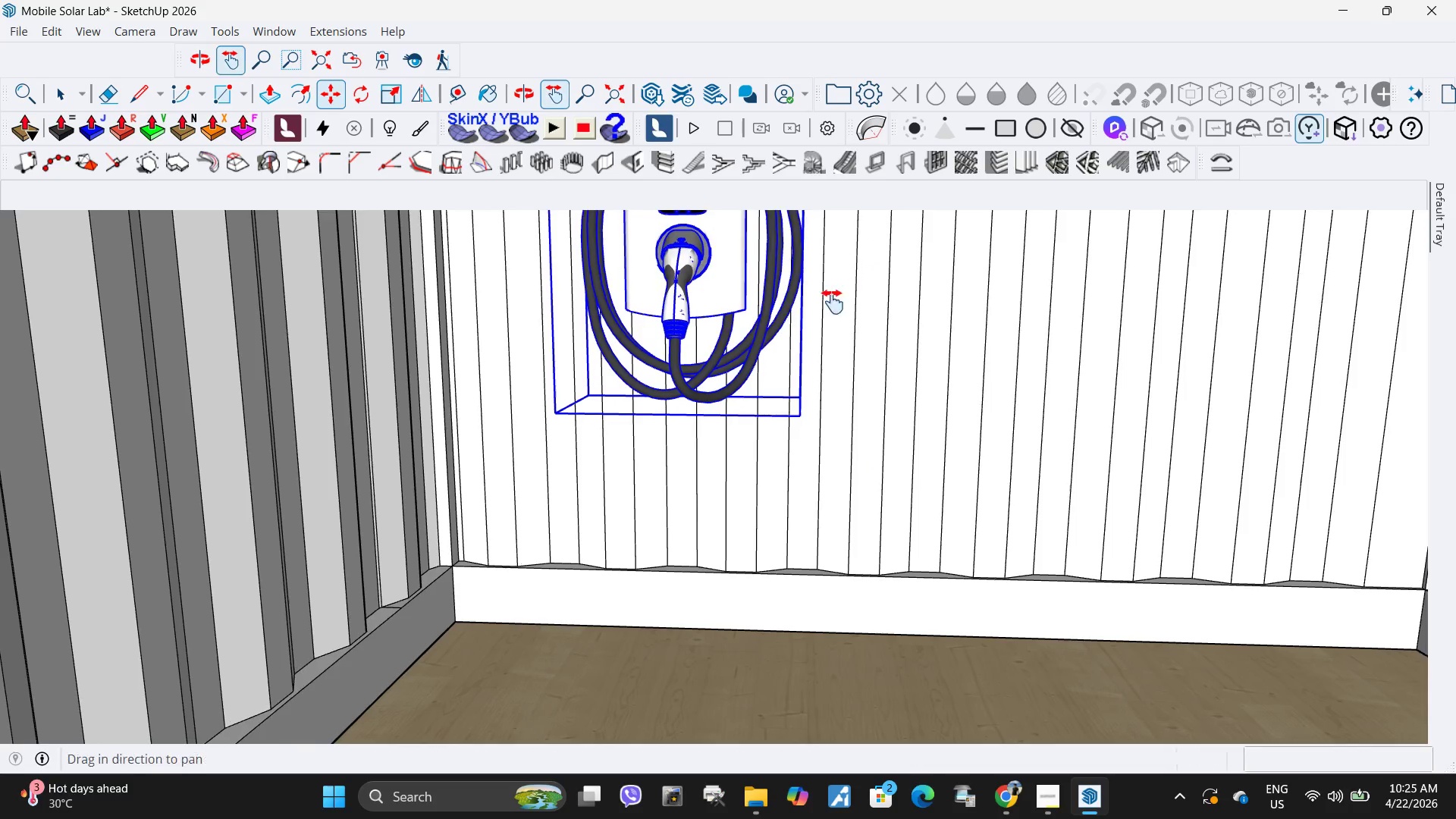 
left_click_drag(start_coordinate=[843, 267], to_coordinate=[786, 565])
 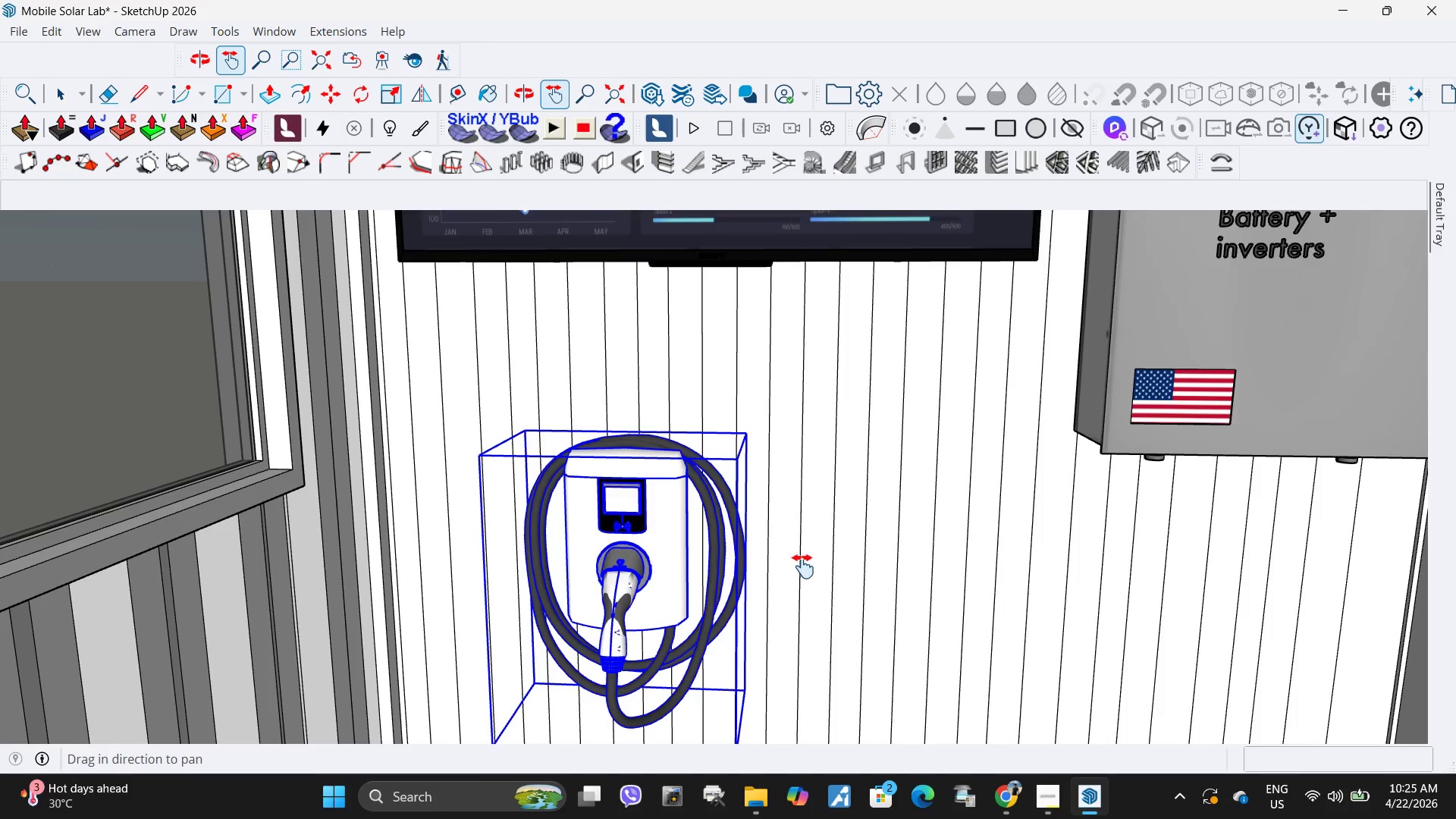 
scroll: coordinate [873, 253], scroll_direction: down, amount: 2.0
 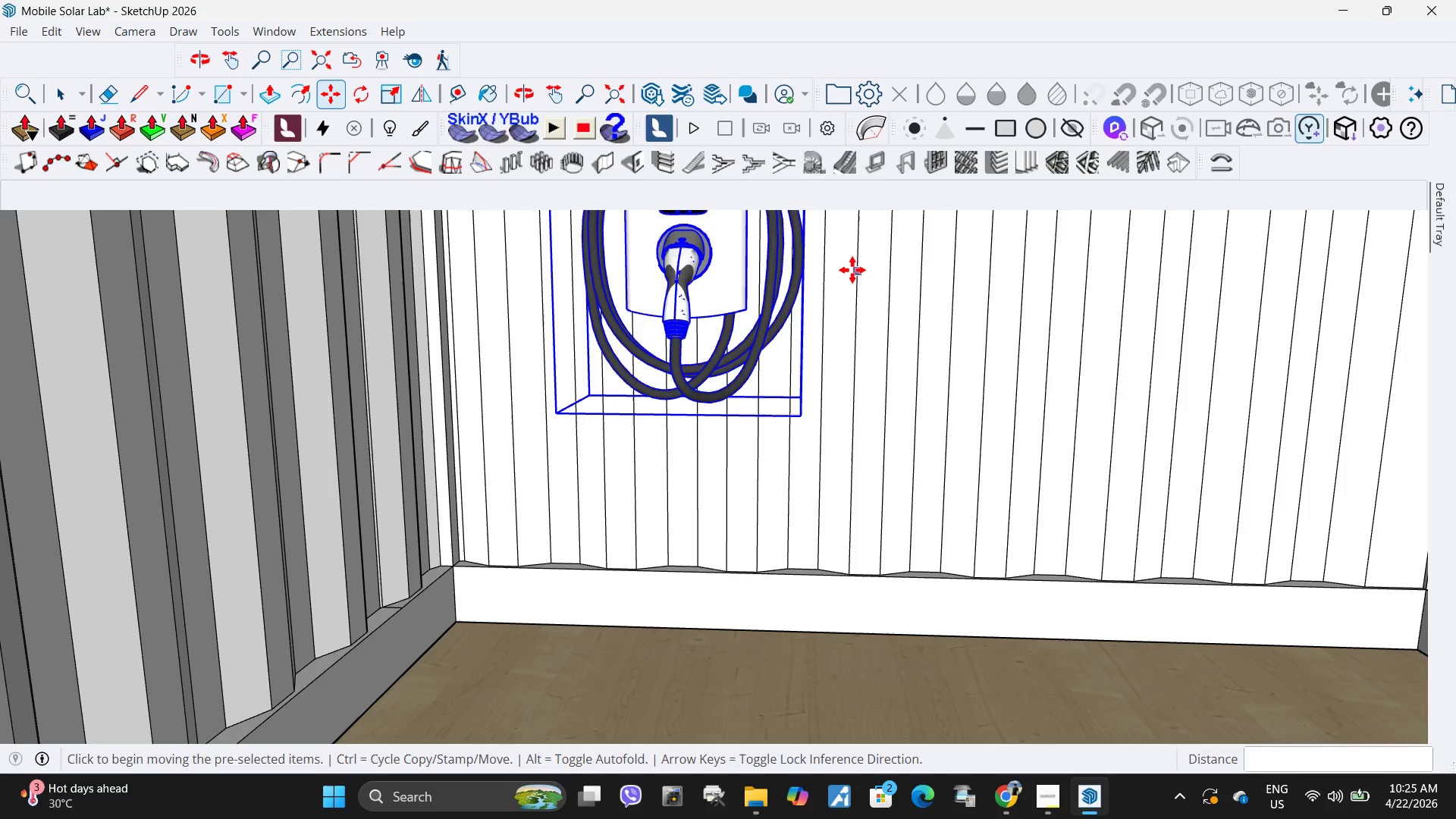 
key(M)
 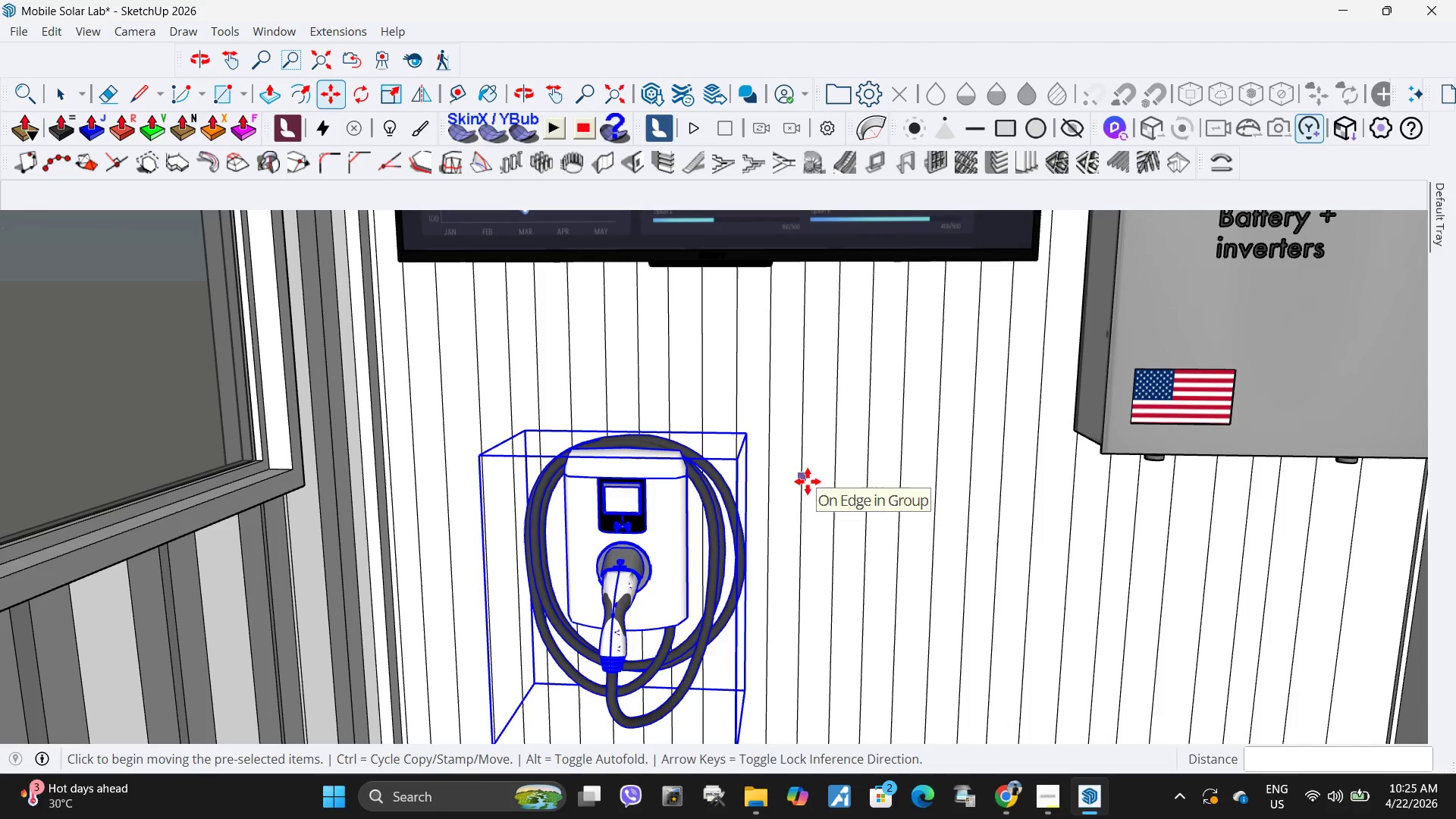 
left_click([819, 499])
 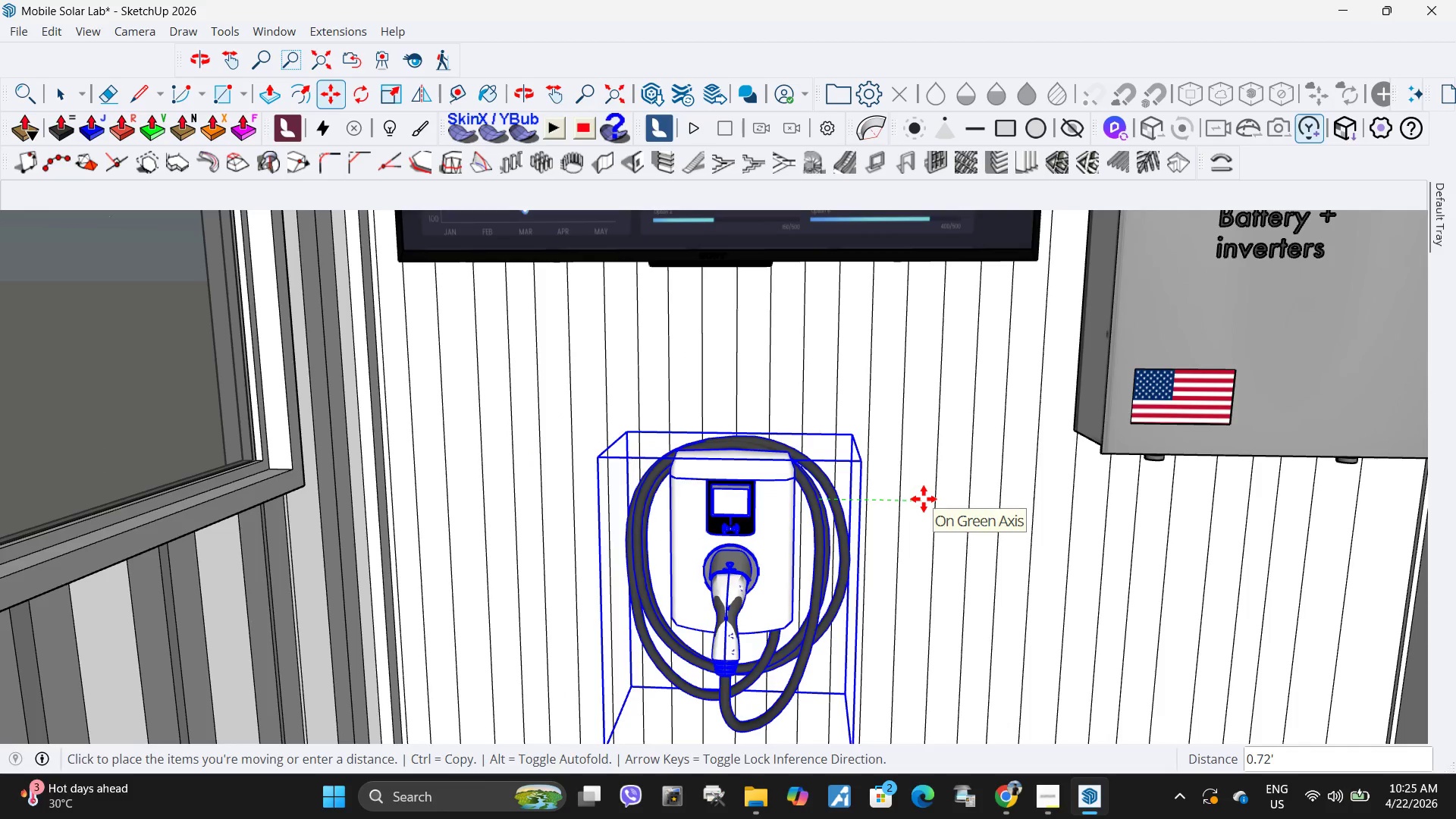 
left_click([919, 501])
 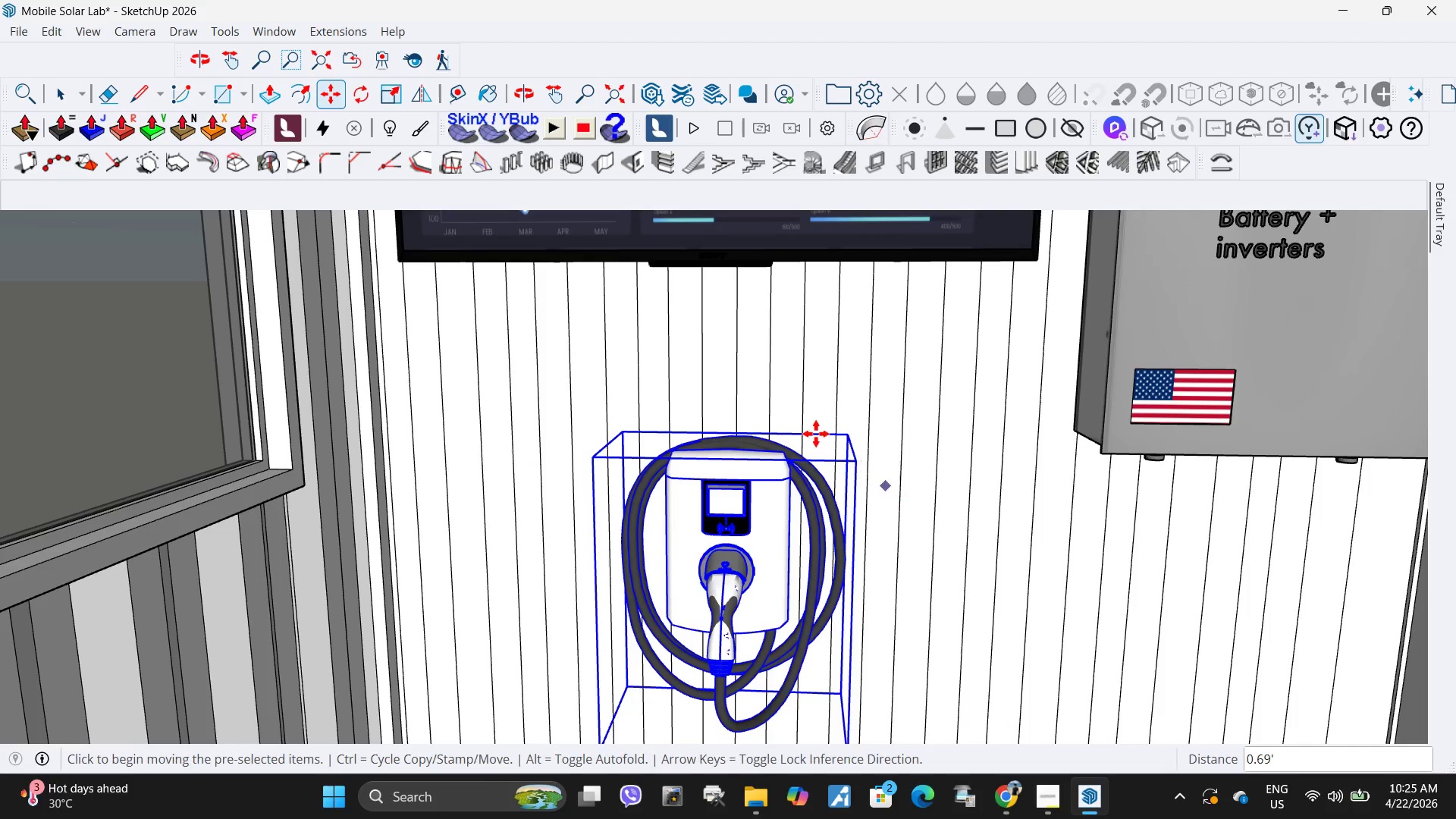 
scroll: coordinate [817, 431], scroll_direction: up, amount: 3.0
 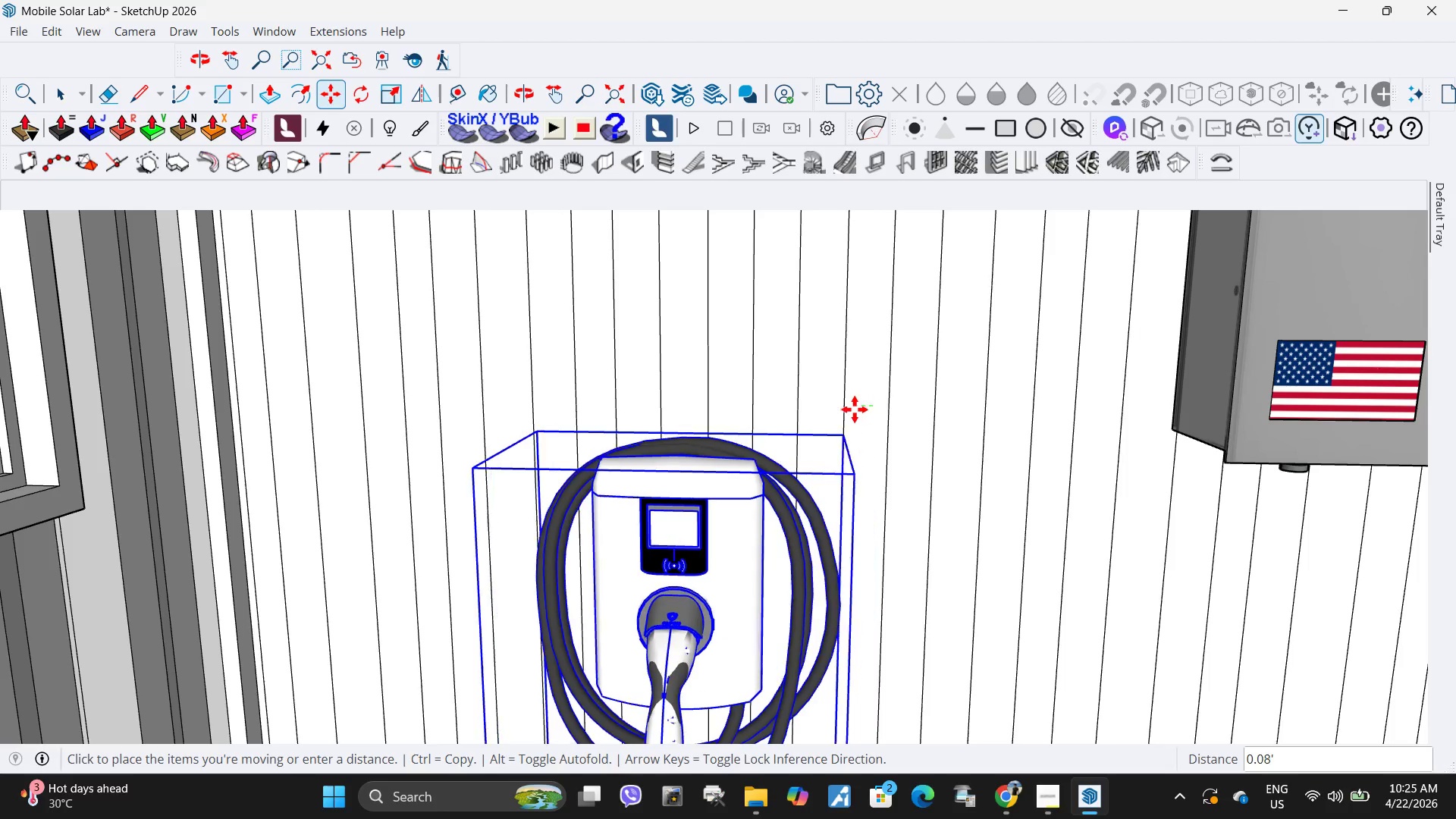 
left_click([853, 410])
 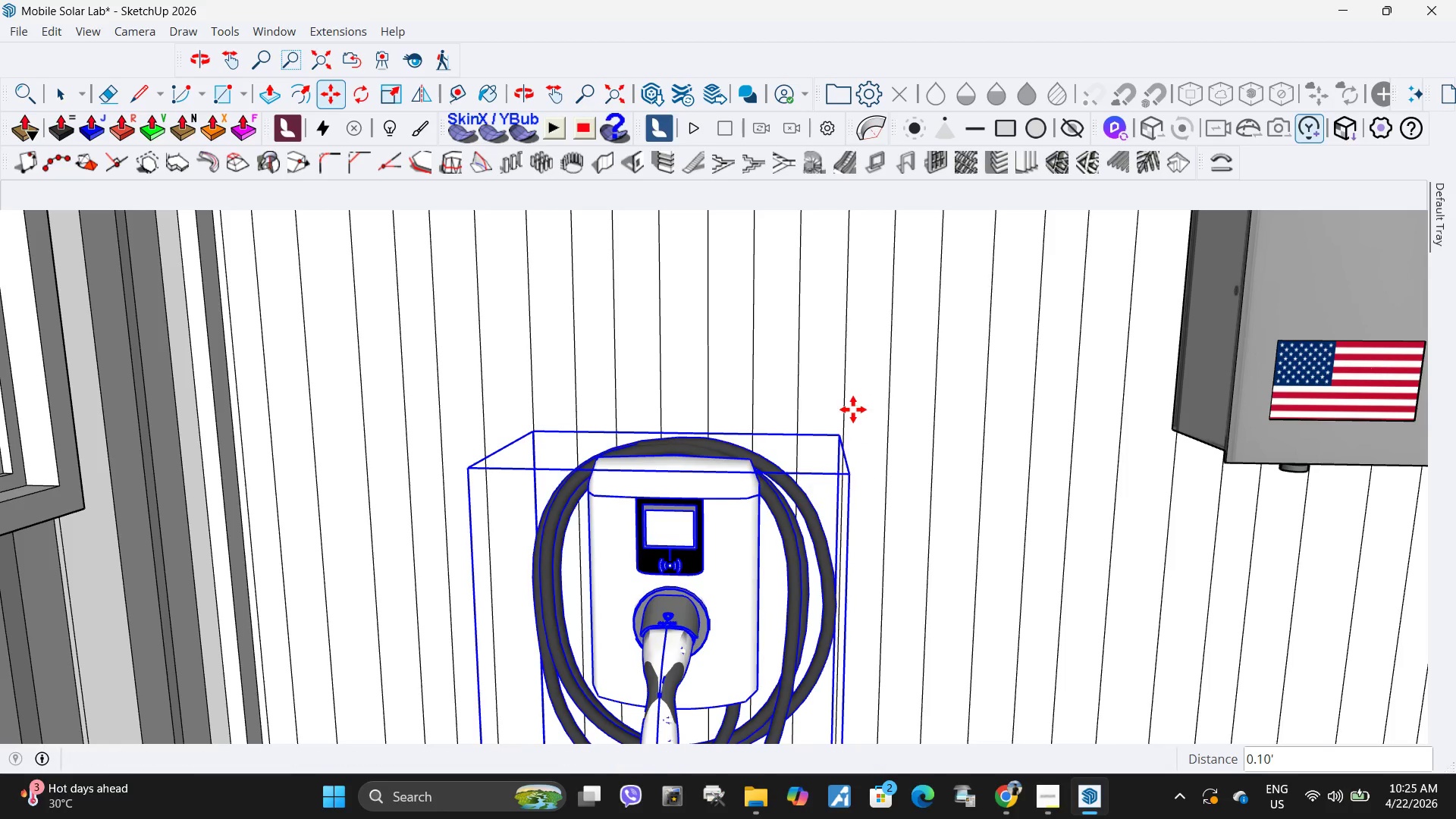 
scroll: coordinate [820, 406], scroll_direction: down, amount: 10.0
 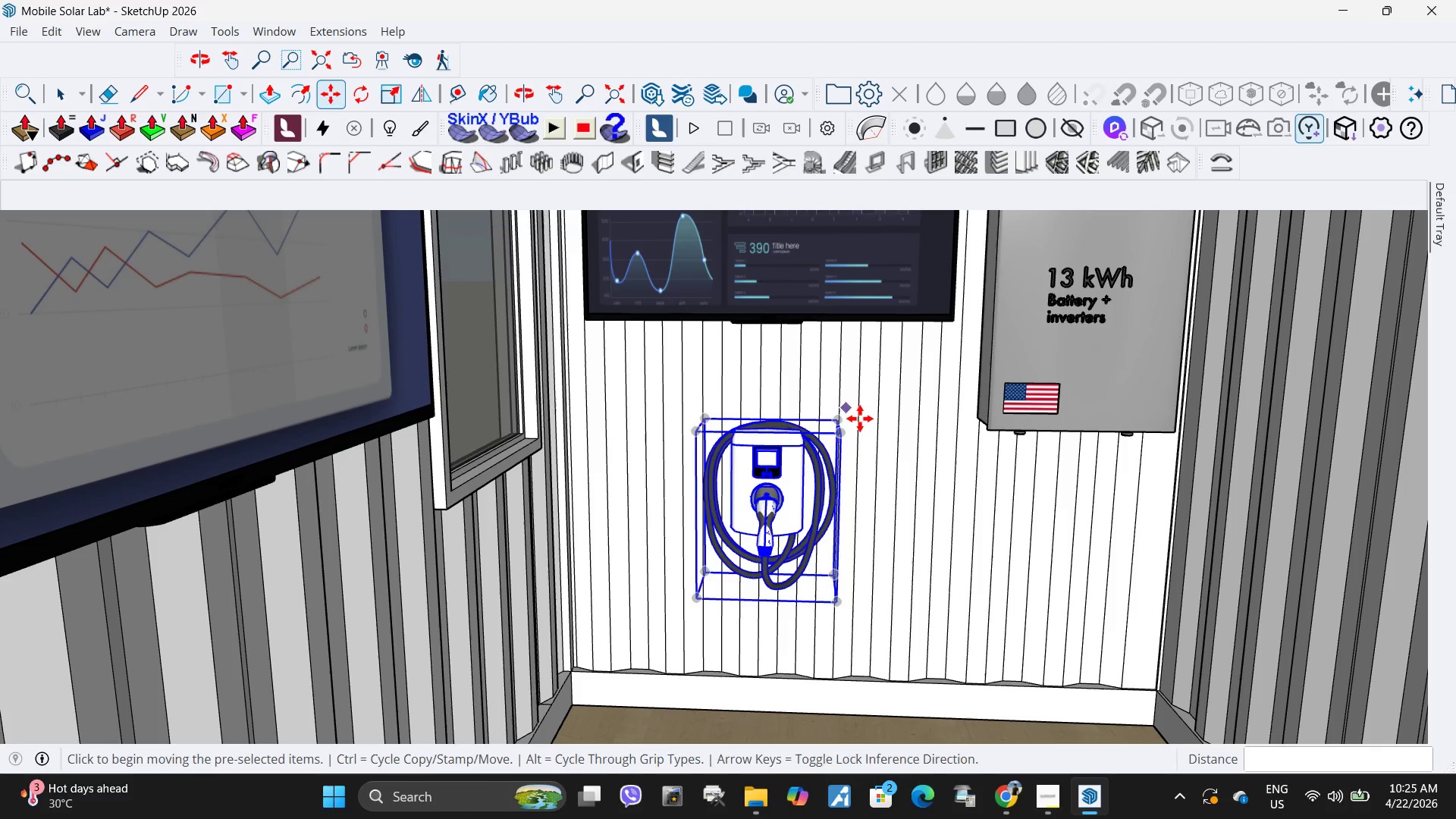 
scroll: coordinate [880, 423], scroll_direction: up, amount: 3.0
 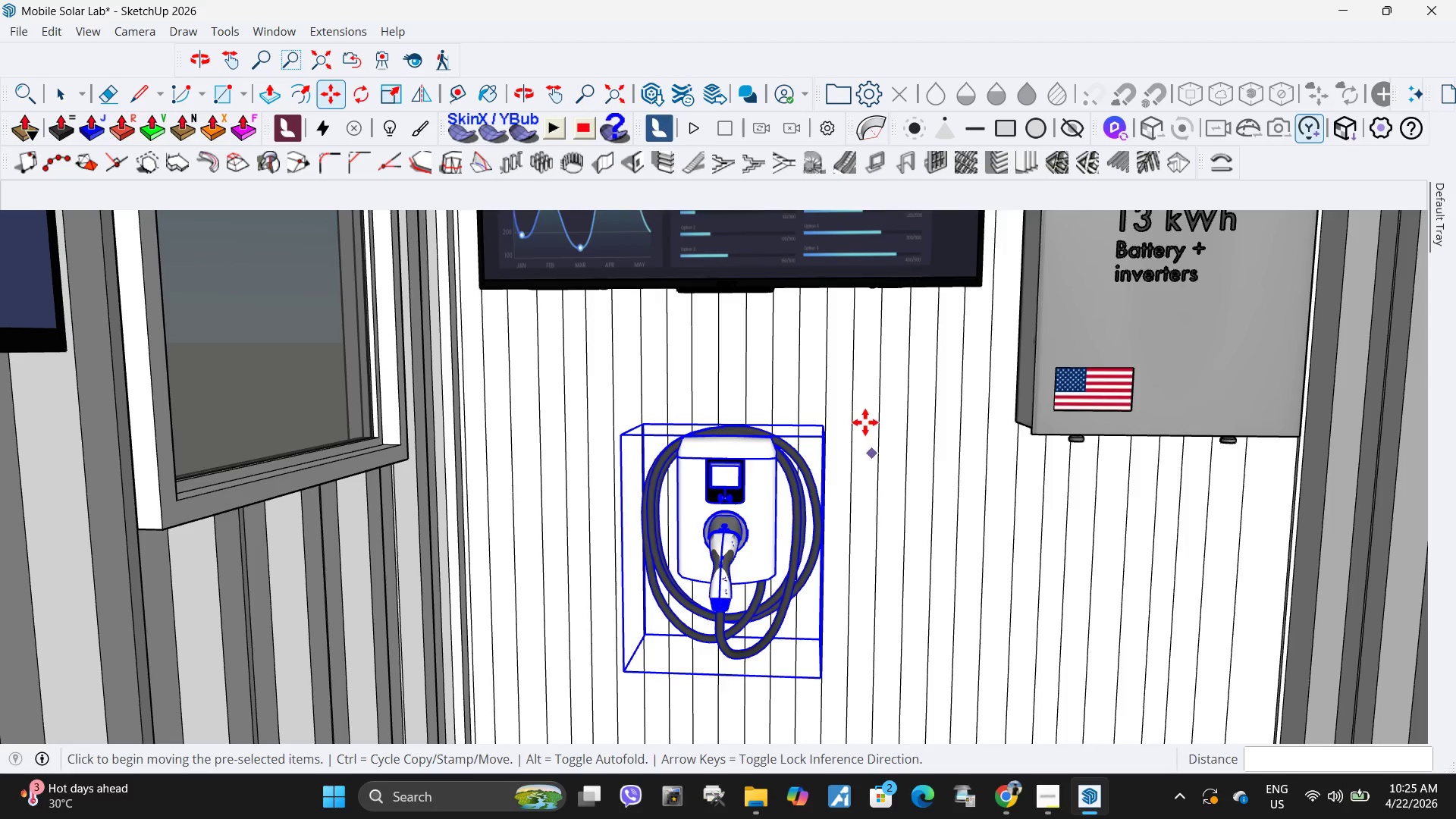 
left_click([869, 407])
 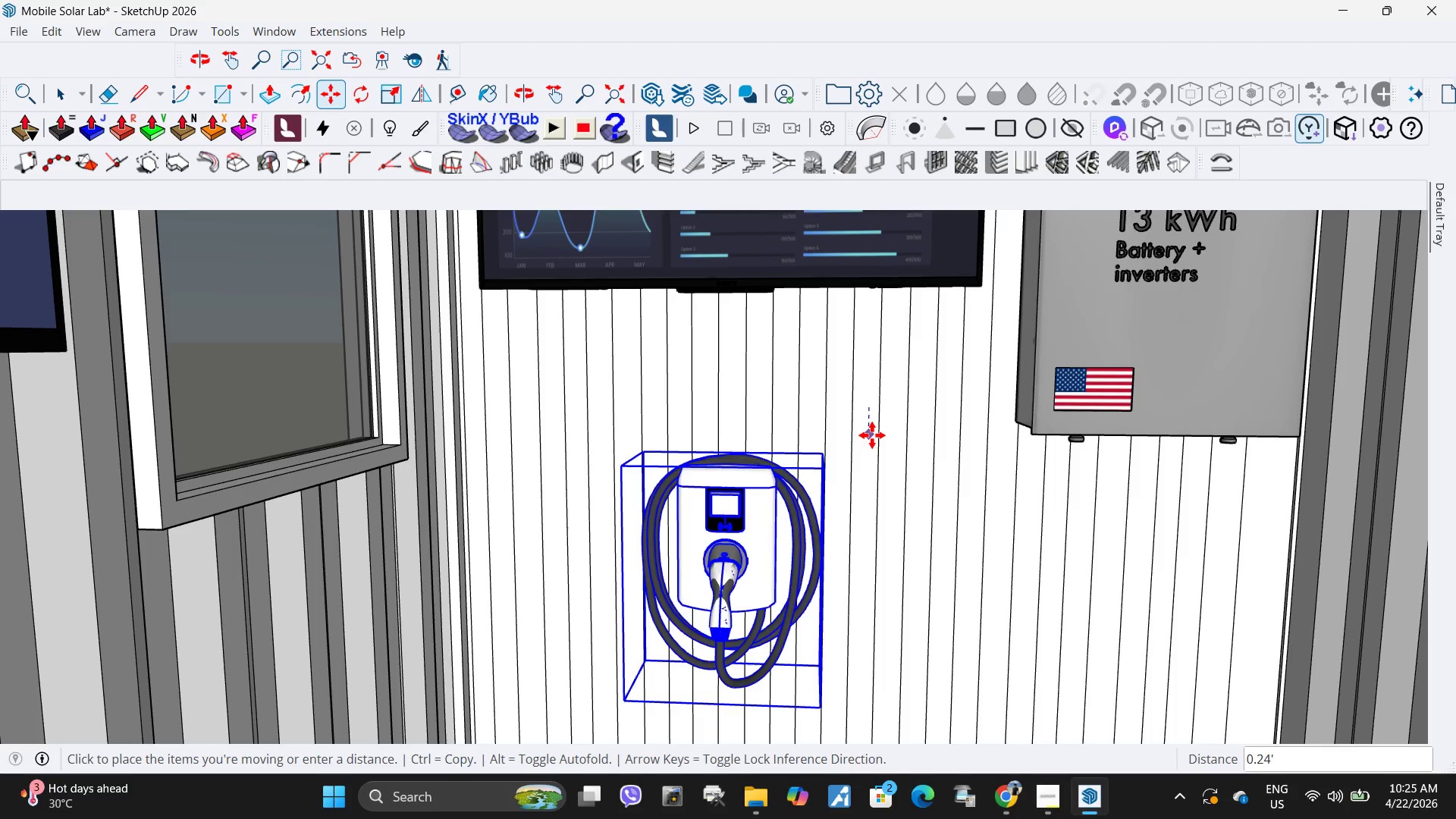 
left_click([872, 438])
 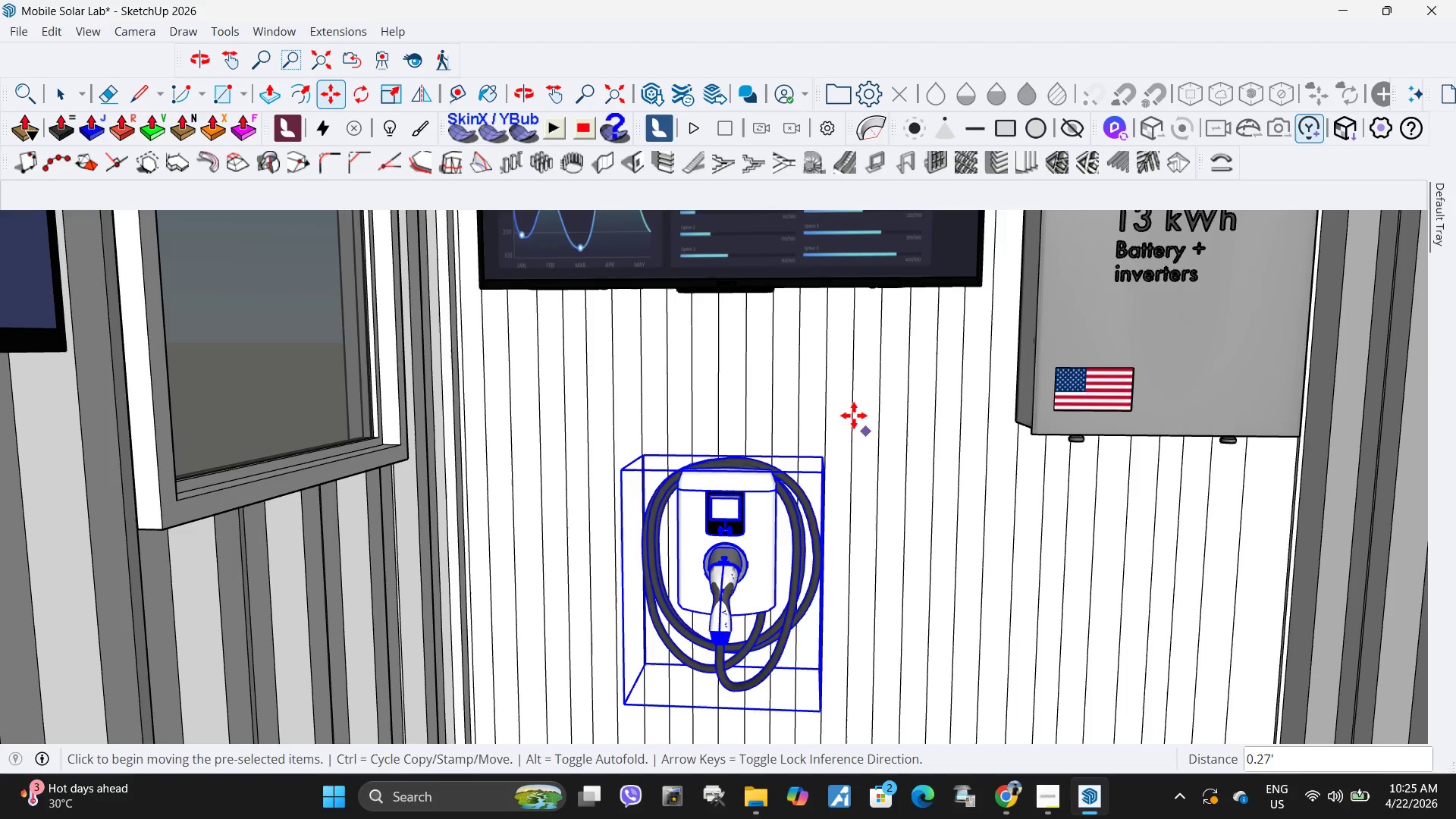 
scroll: coordinate [821, 410], scroll_direction: down, amount: 3.0
 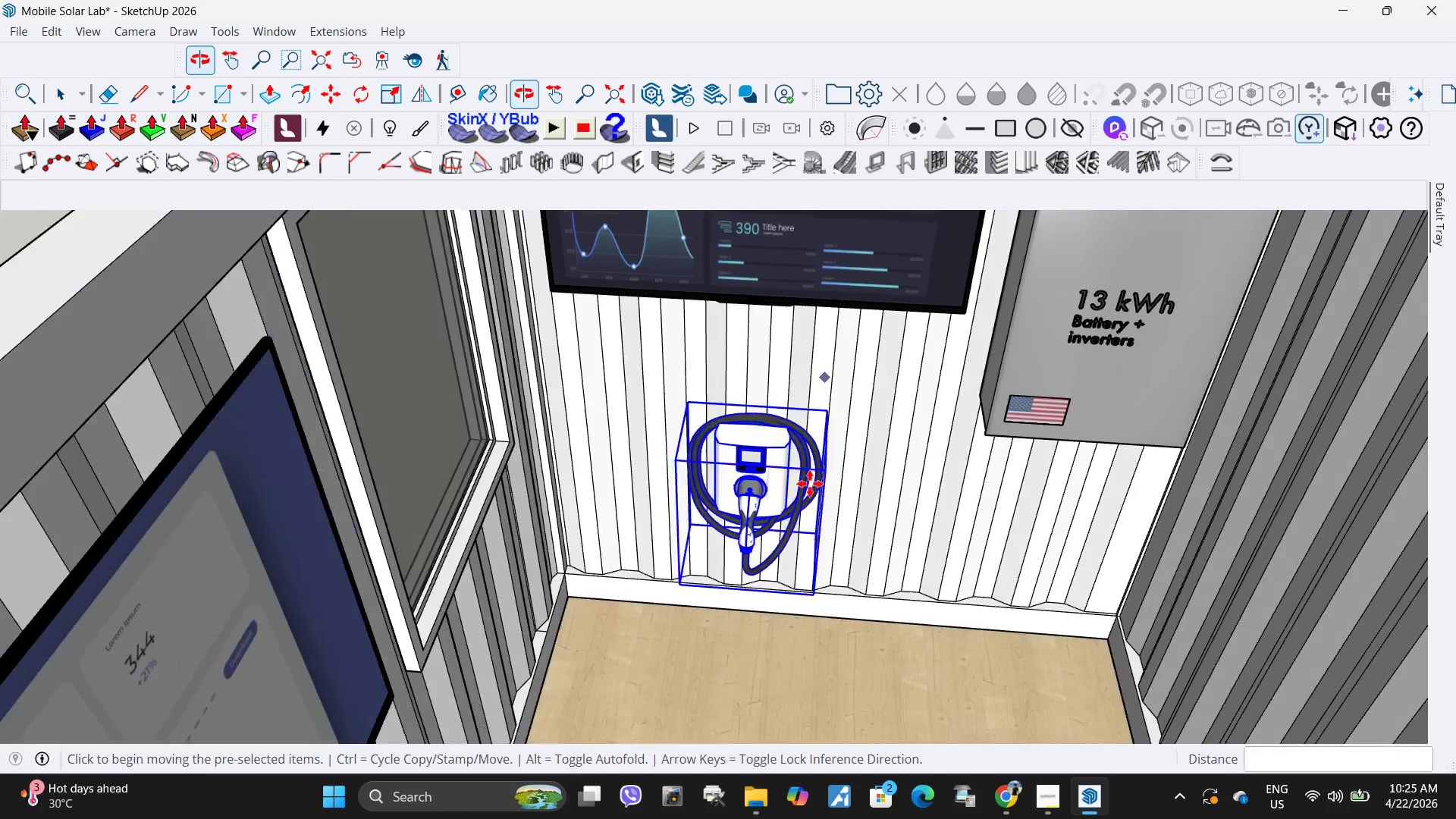 
key(Space)
 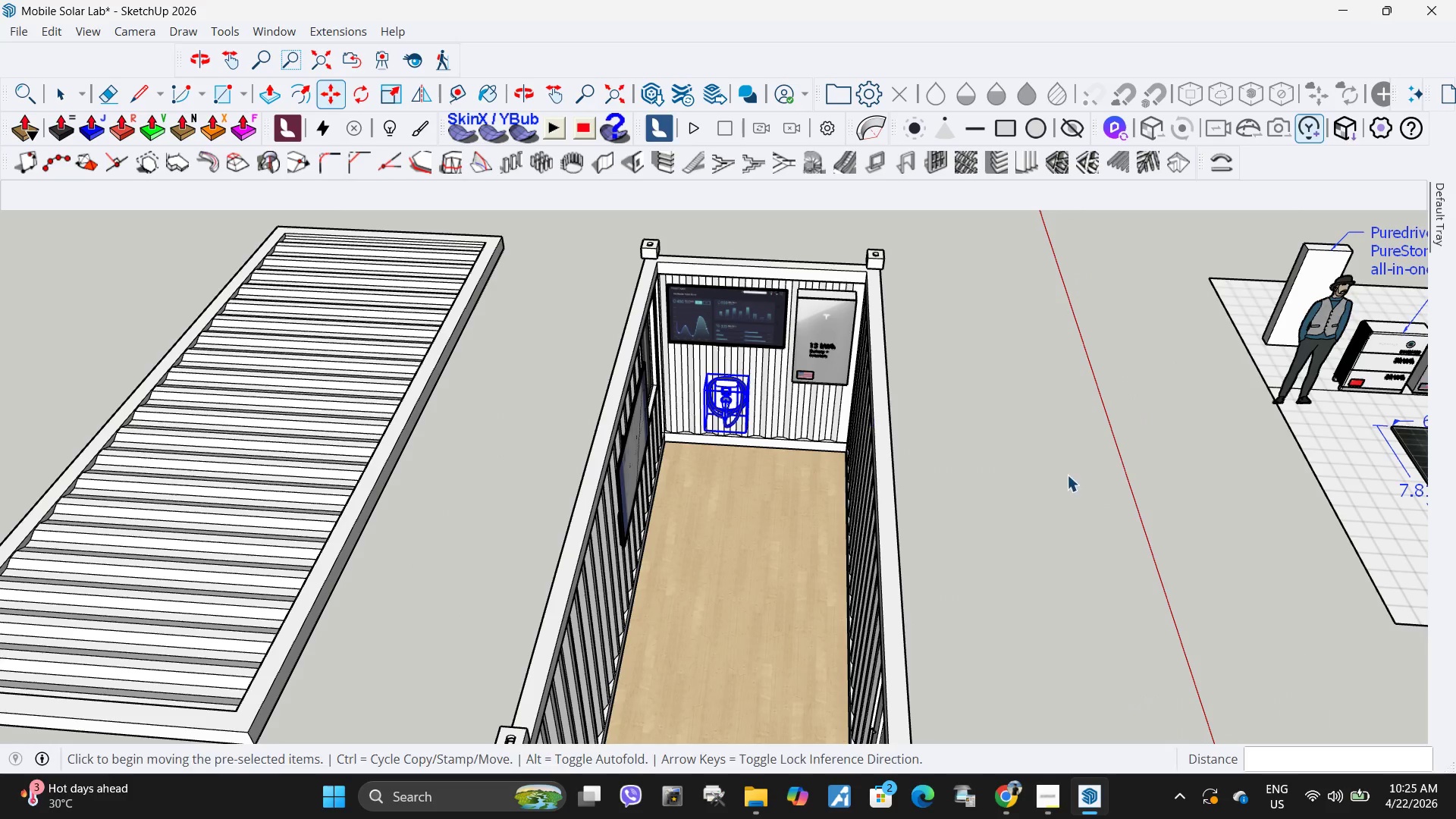 
left_click([1067, 475])
 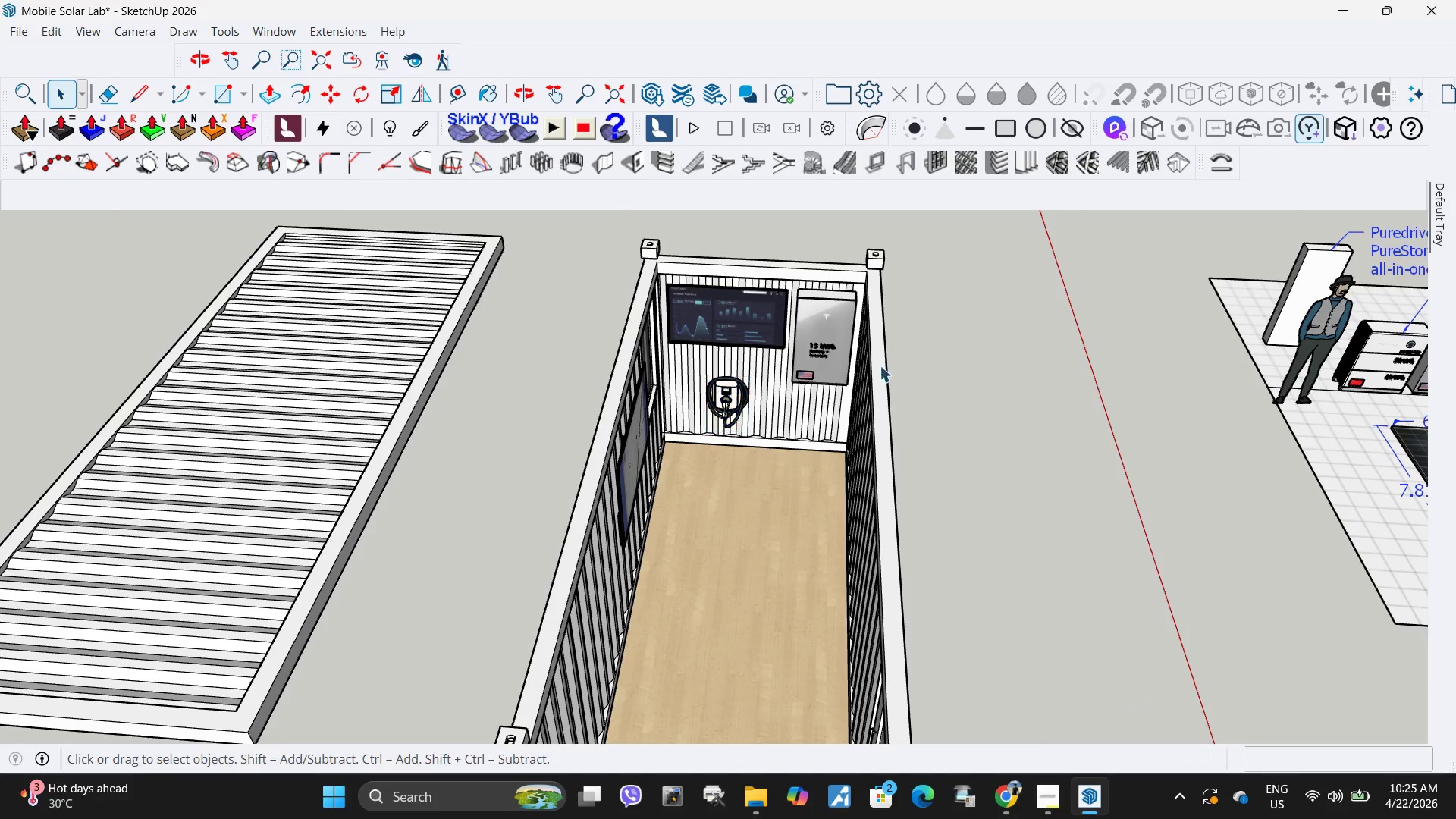 
scroll: coordinate [708, 353], scroll_direction: down, amount: 16.0
 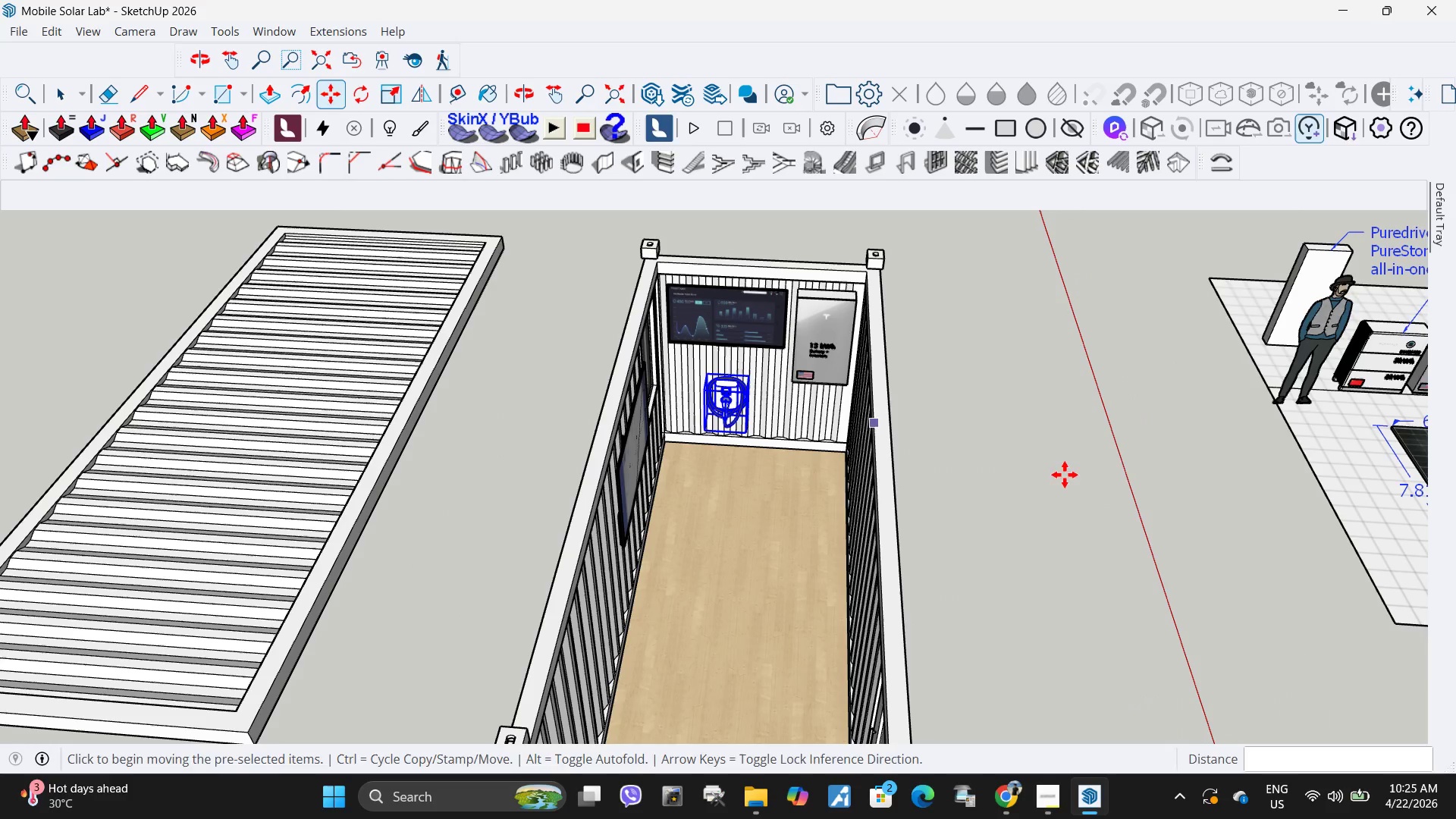 
scroll: coordinate [731, 342], scroll_direction: up, amount: 10.0
 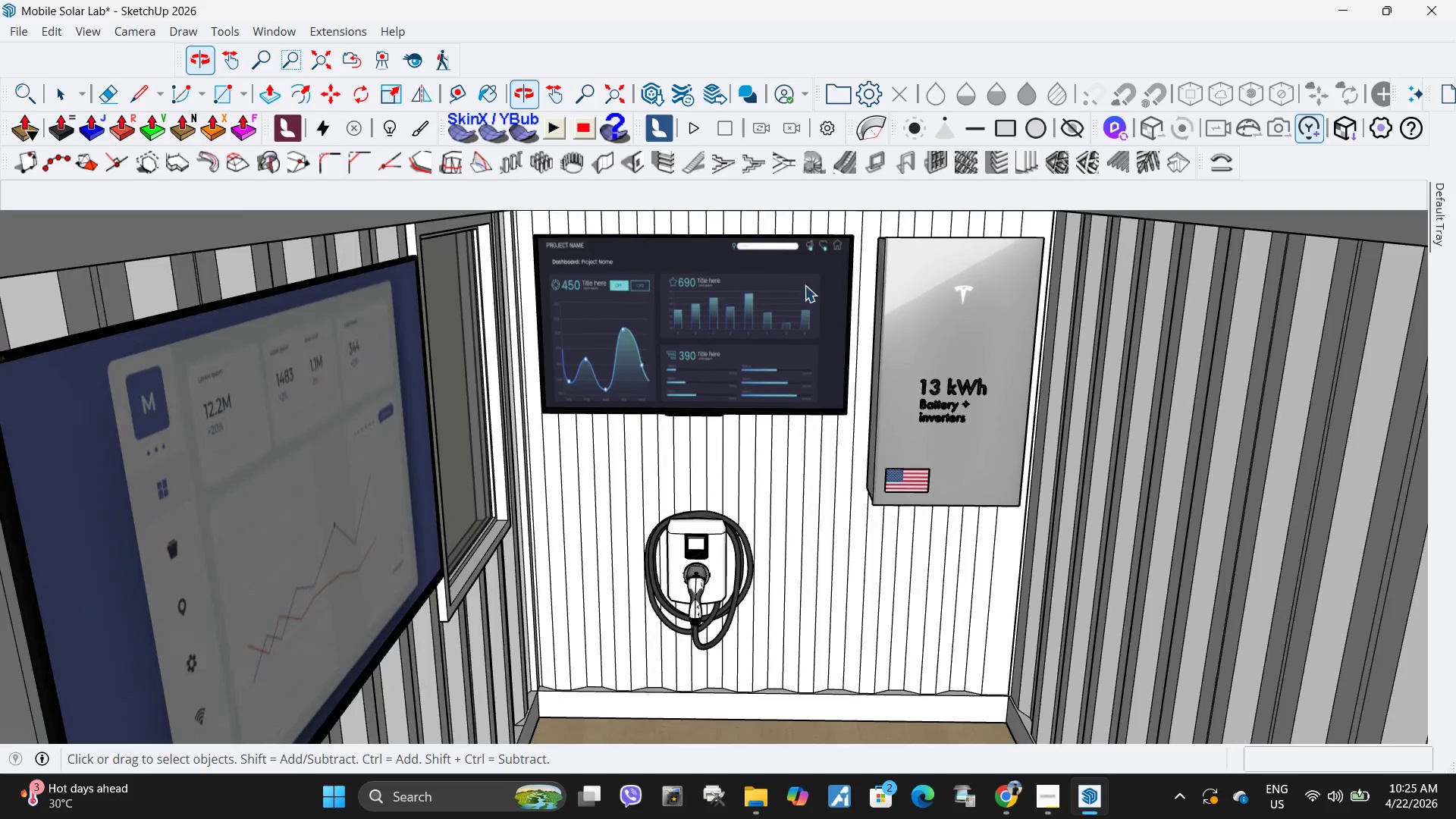 
key(H)
 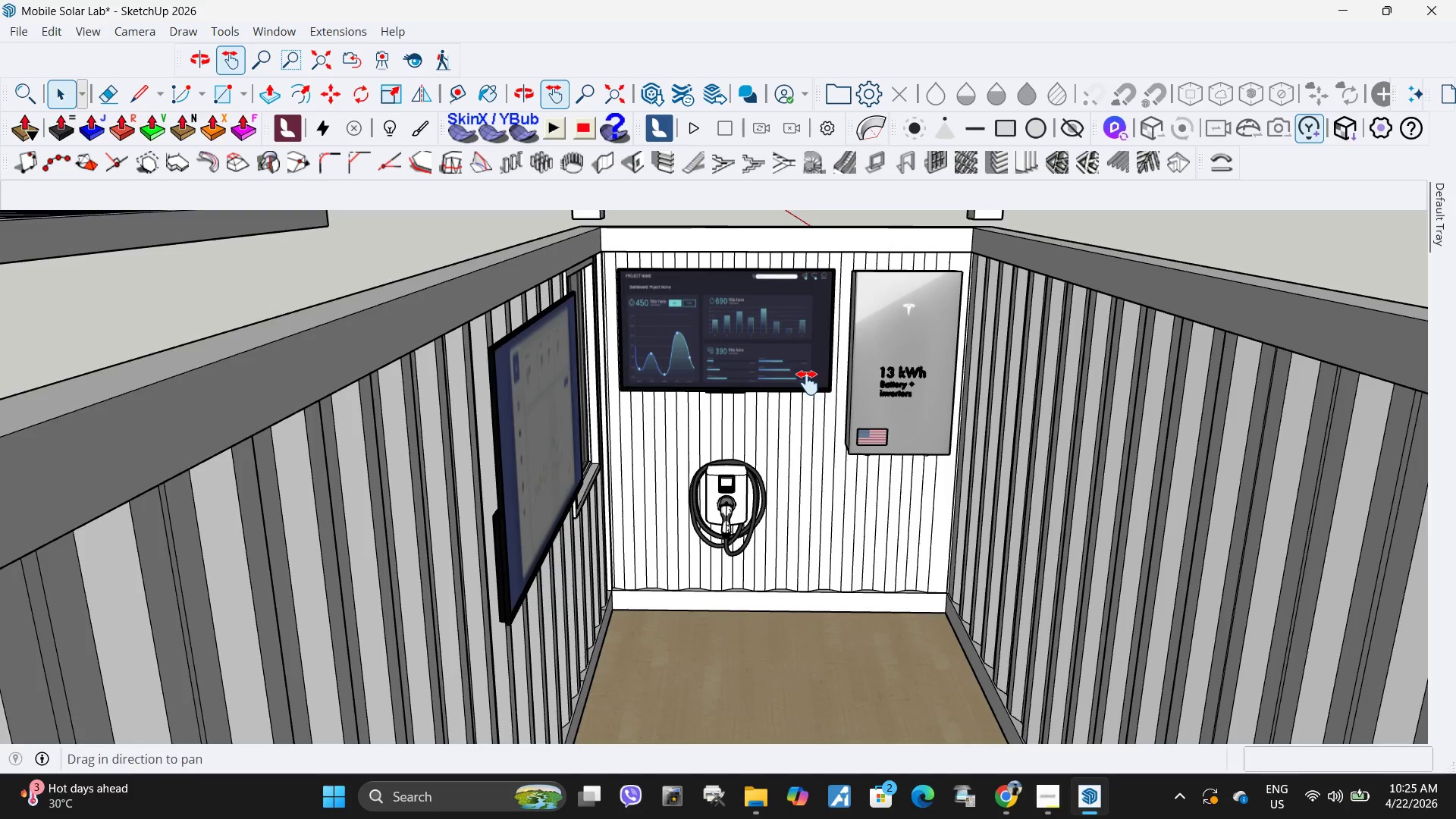 
left_click_drag(start_coordinate=[808, 383], to_coordinate=[783, 415])
 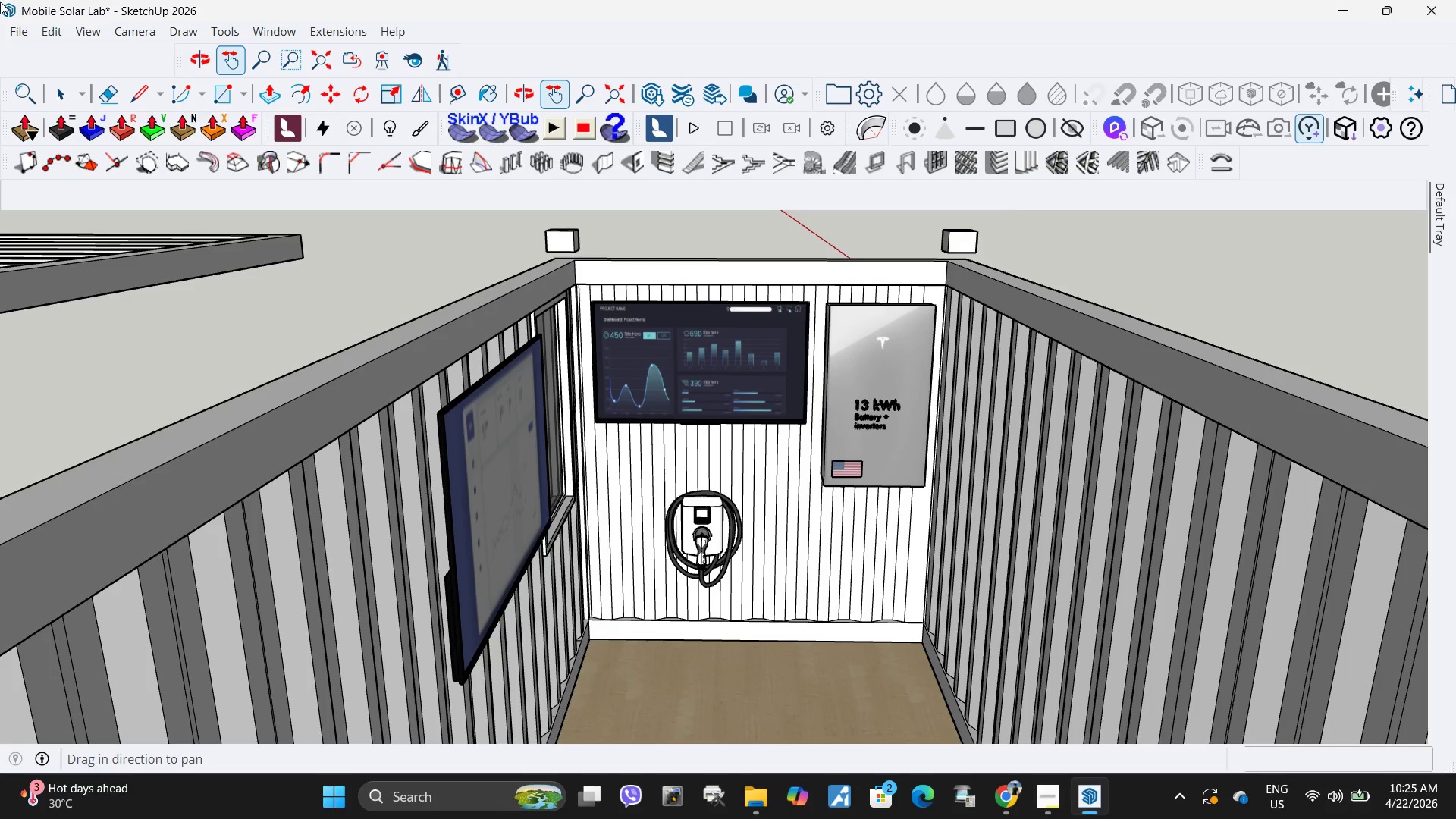 
scroll: coordinate [794, 343], scroll_direction: down, amount: 4.0
 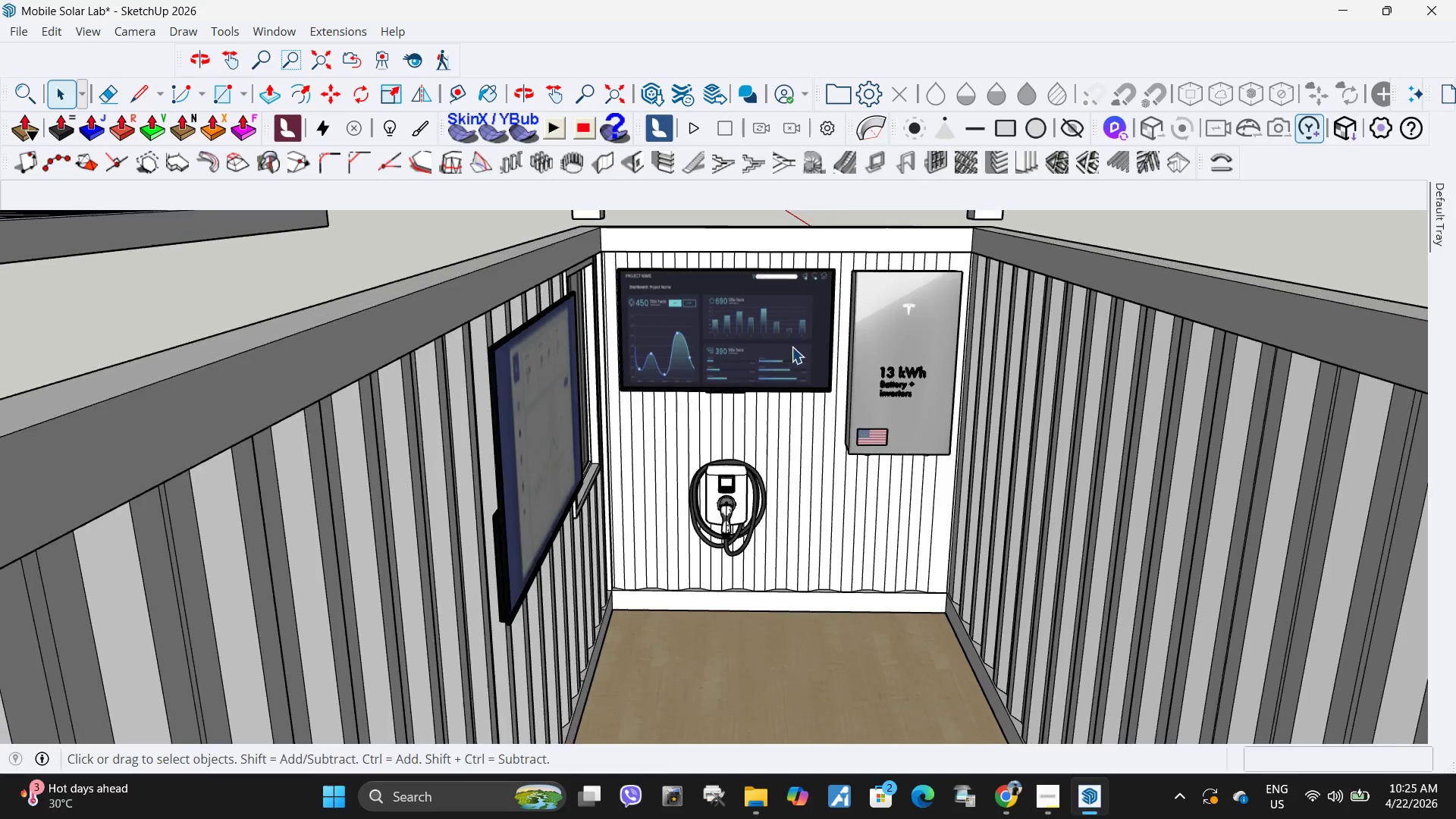 
left_click([13, 27])
 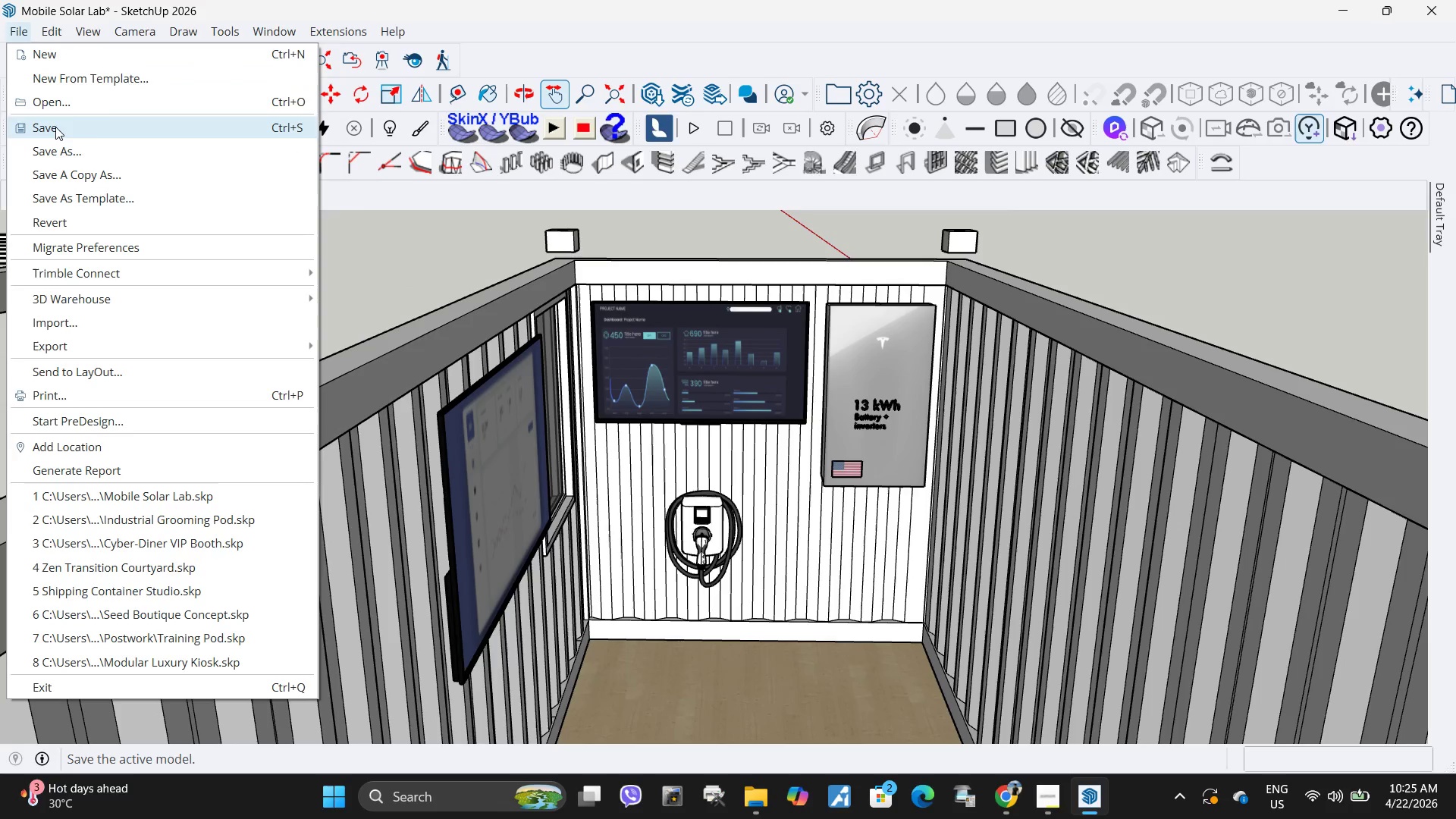 
left_click([55, 127])
 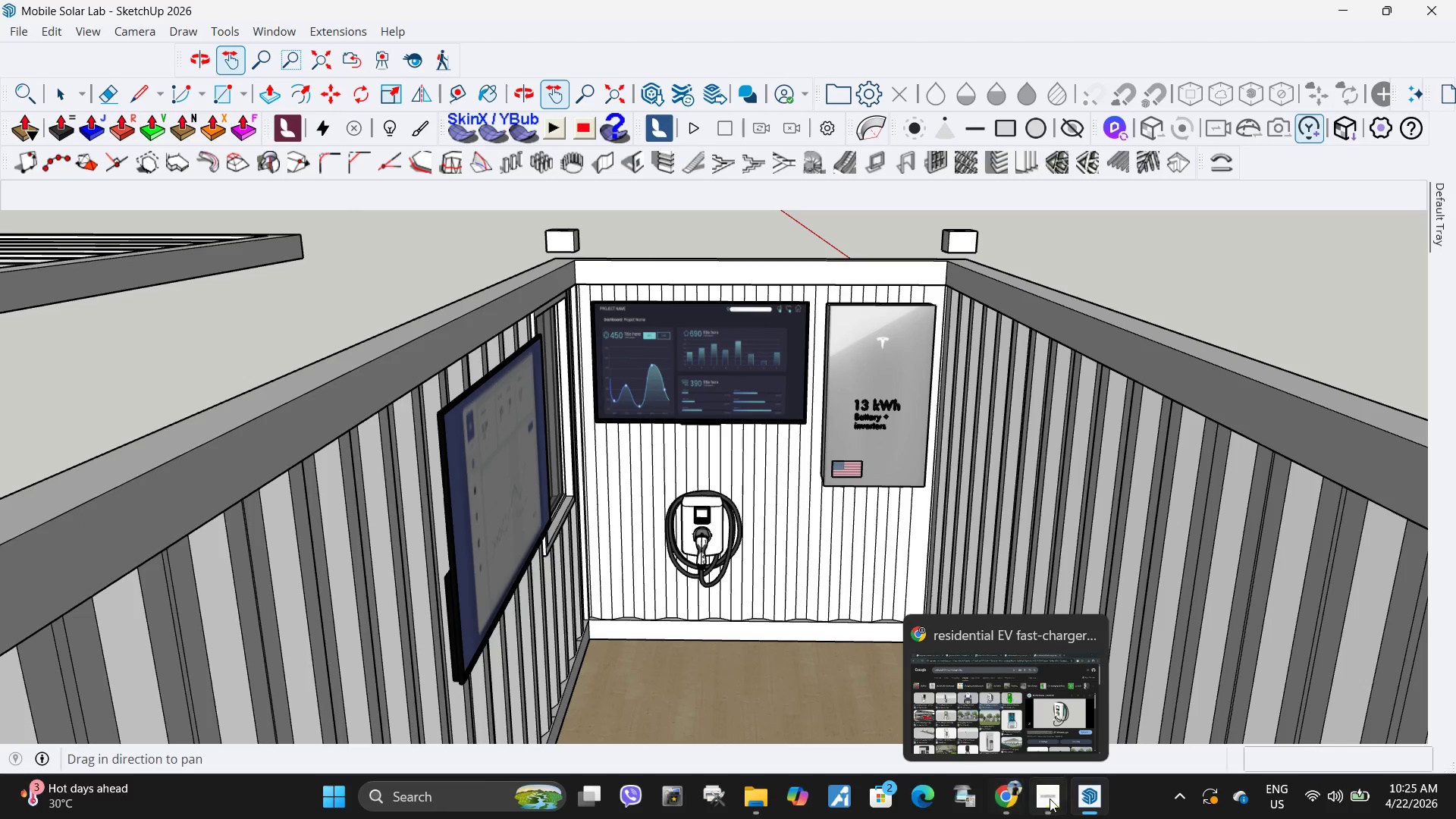 
left_click([1048, 799])